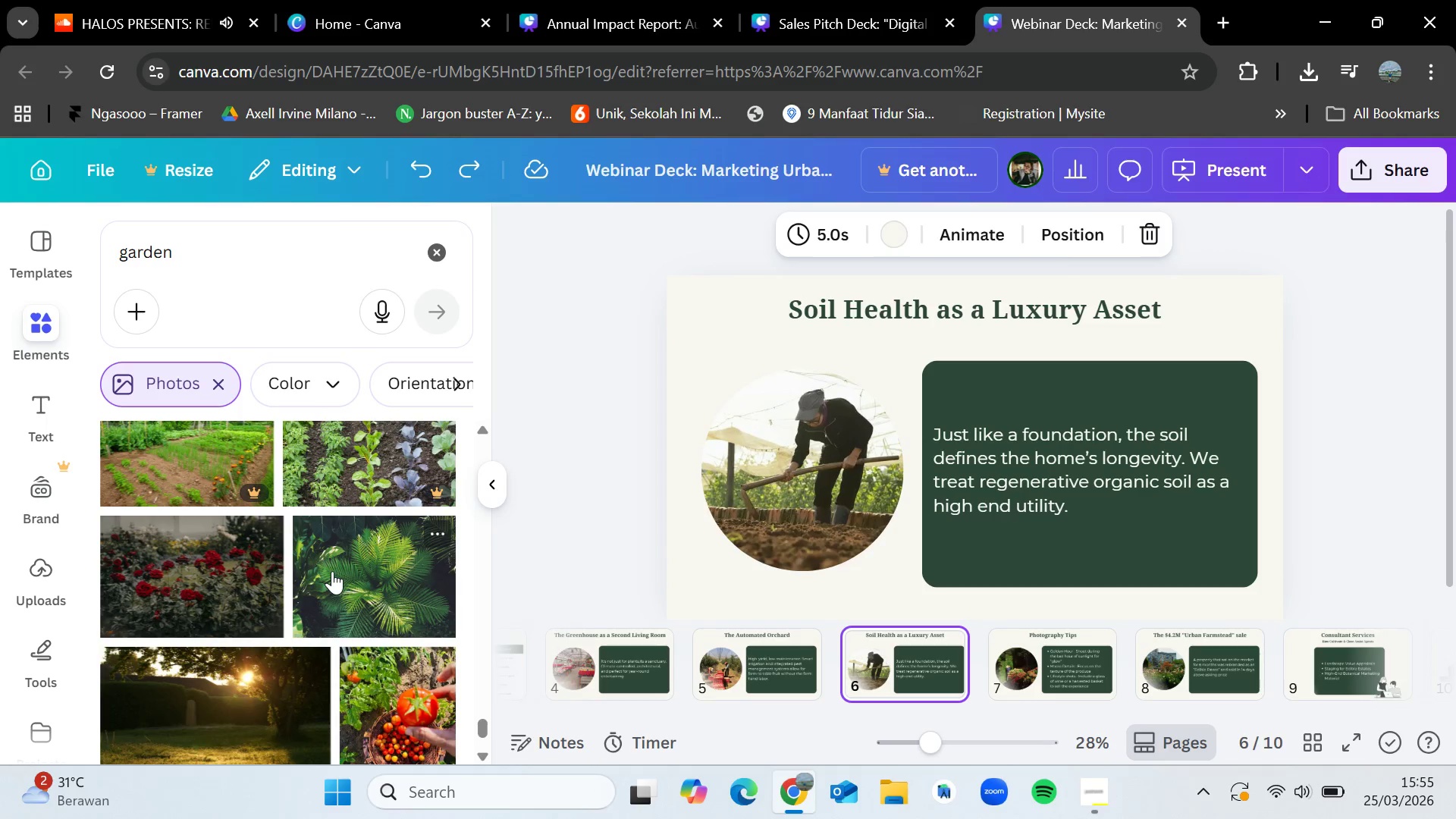 
scroll: coordinate [334, 572], scroll_direction: down, amount: 3.0
 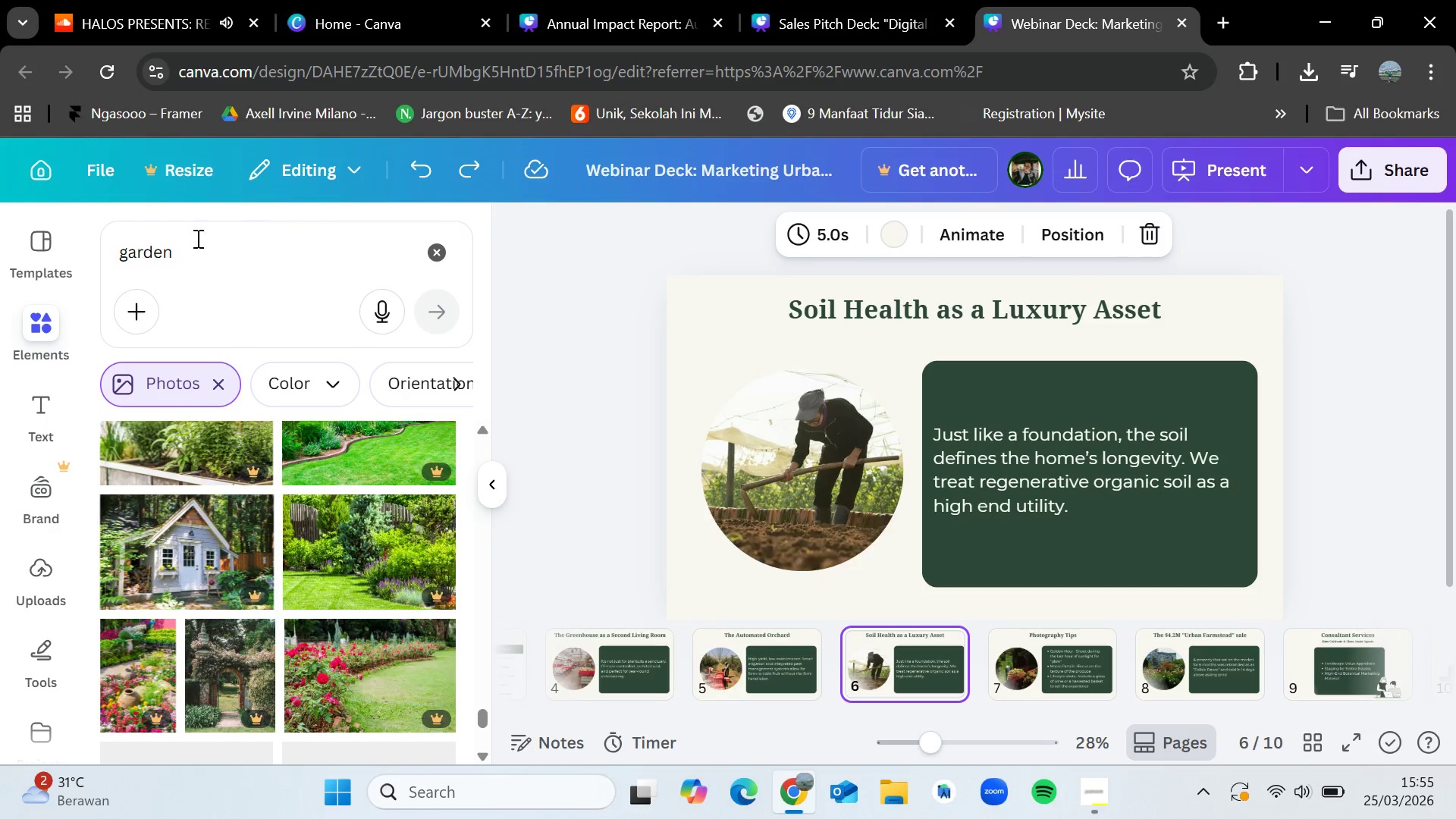 
left_click([120, 246])
 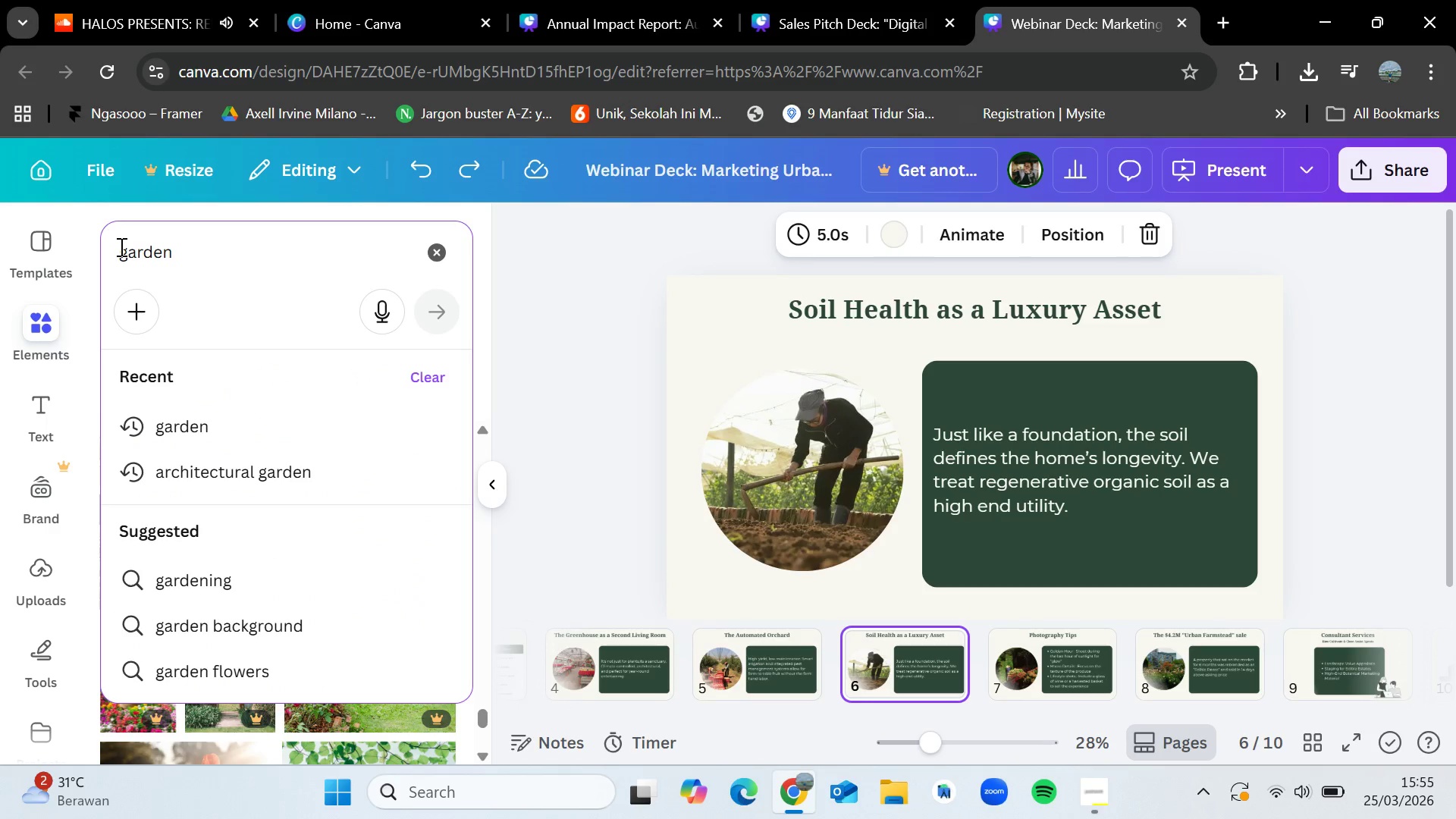 
type(fruit )
 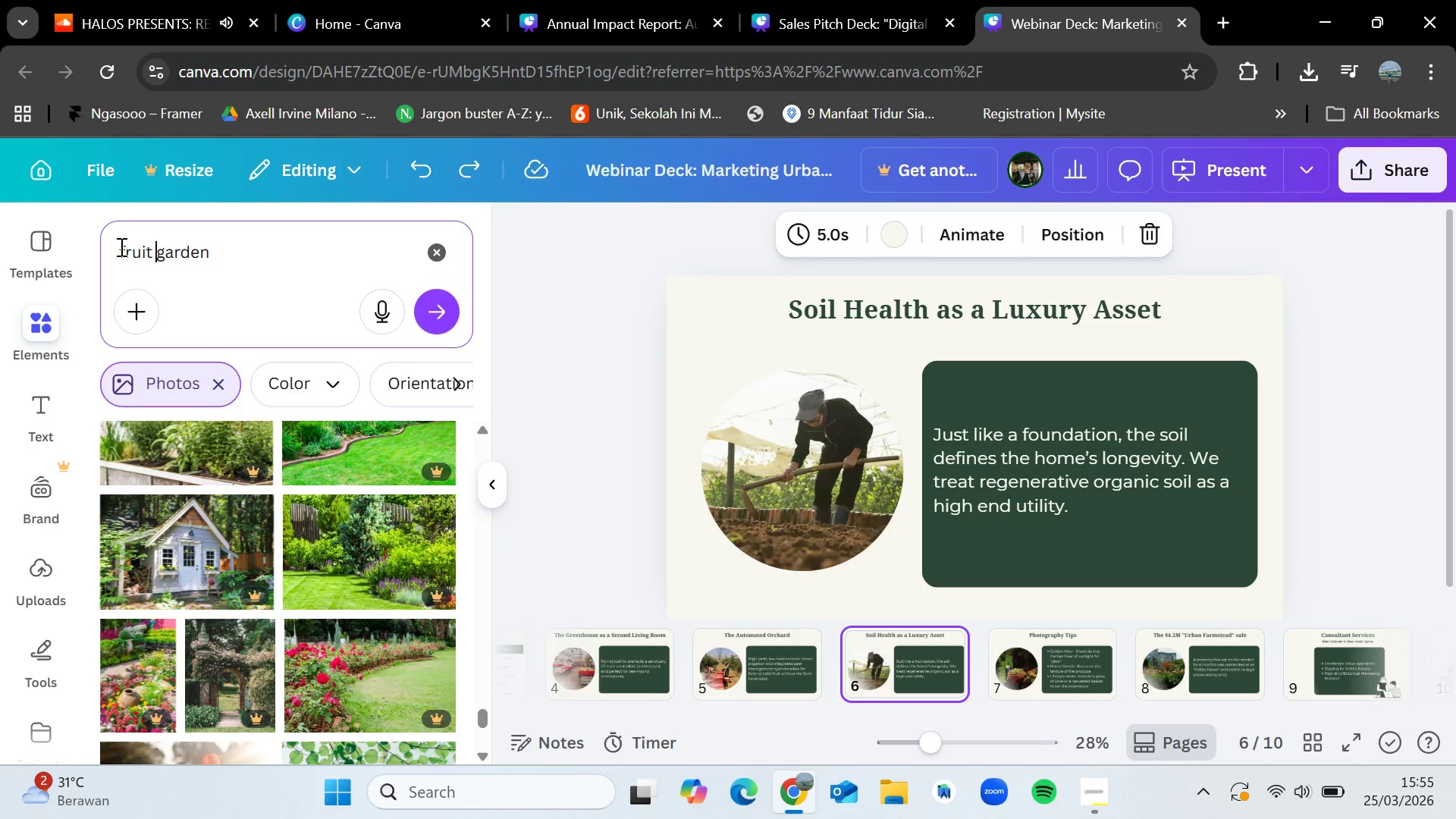 
key(Enter)
 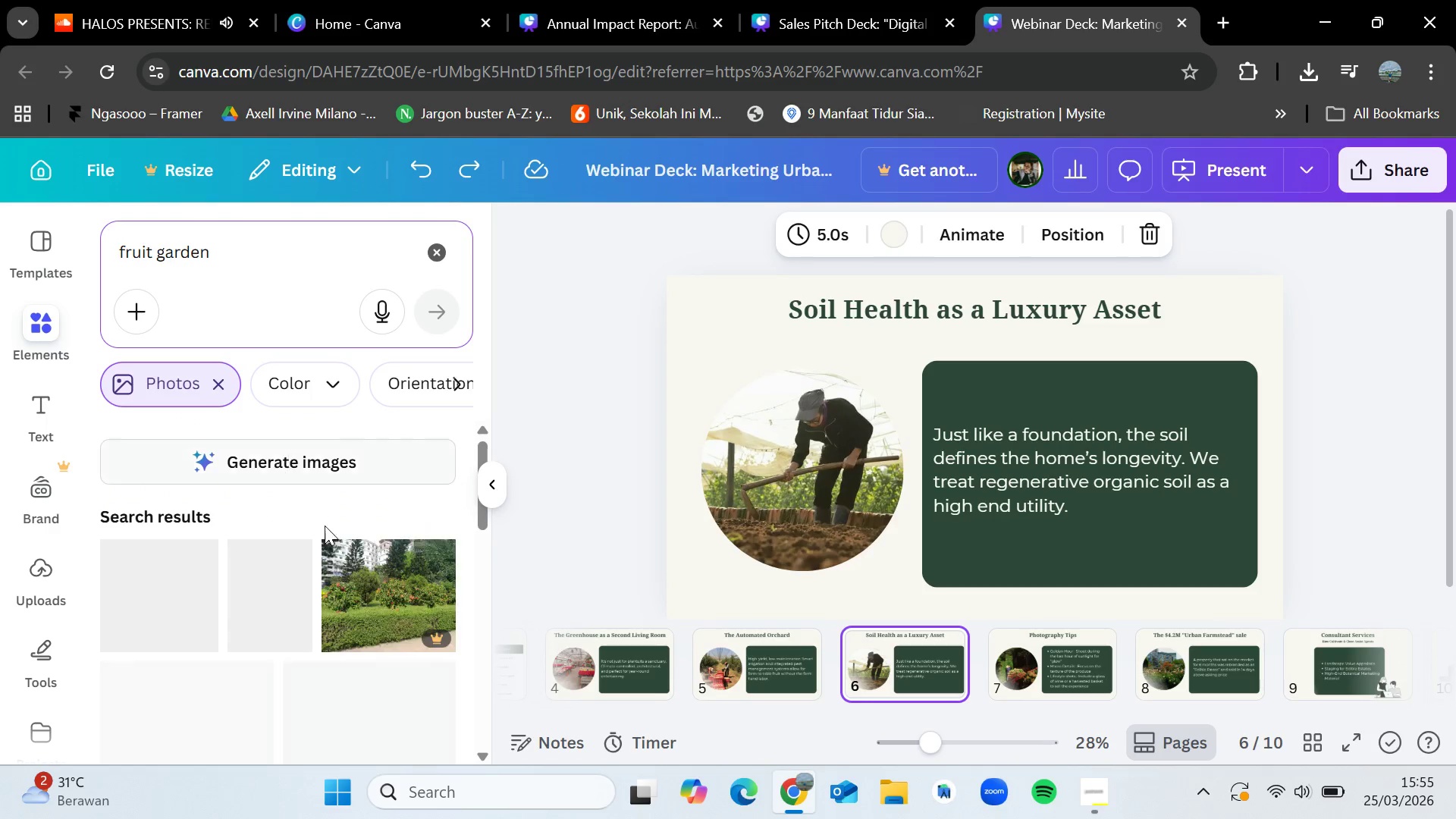 
scroll: coordinate [329, 607], scroll_direction: down, amount: 8.0
 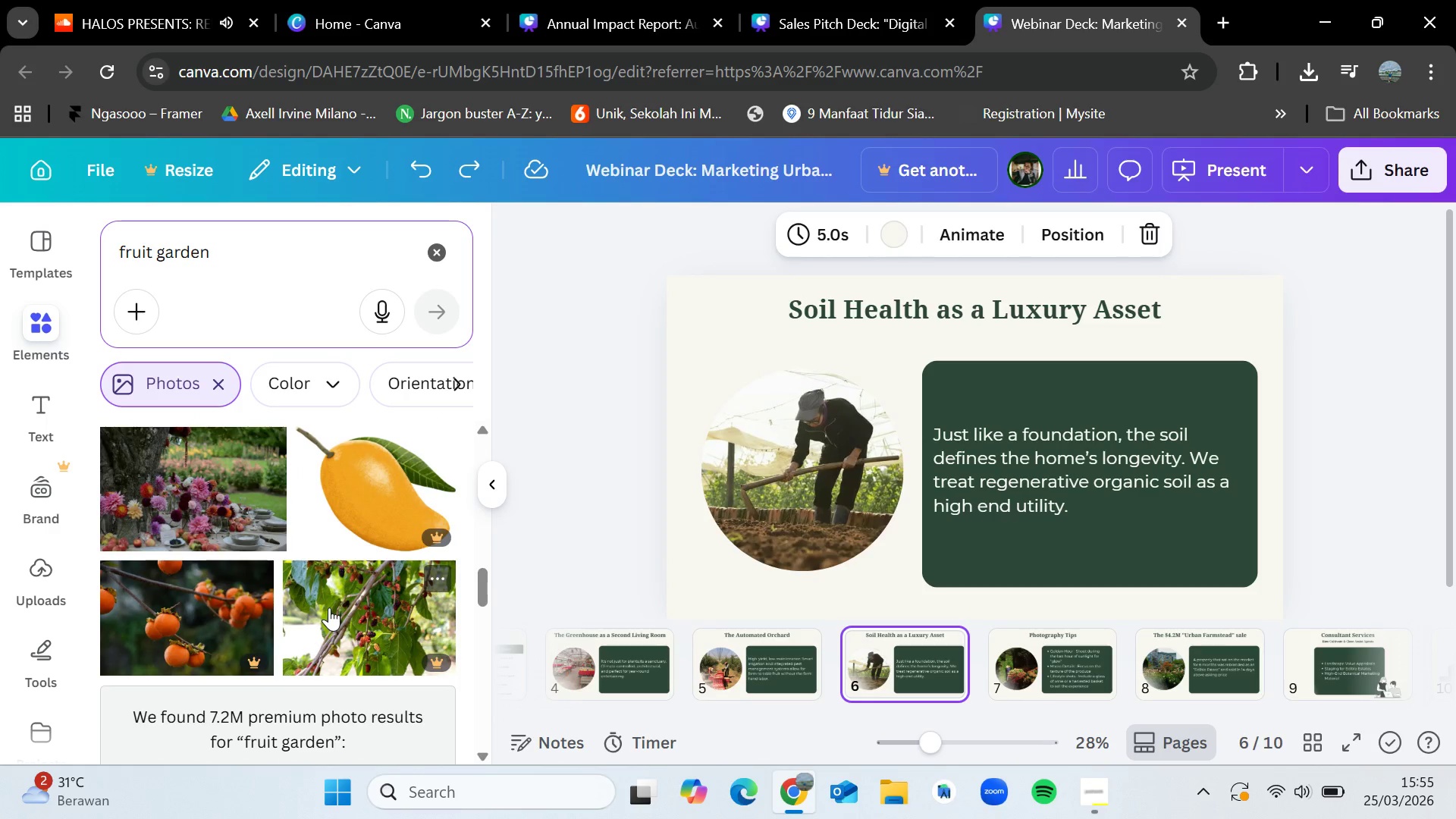 
left_click_drag(start_coordinate=[204, 475], to_coordinate=[188, 493])
 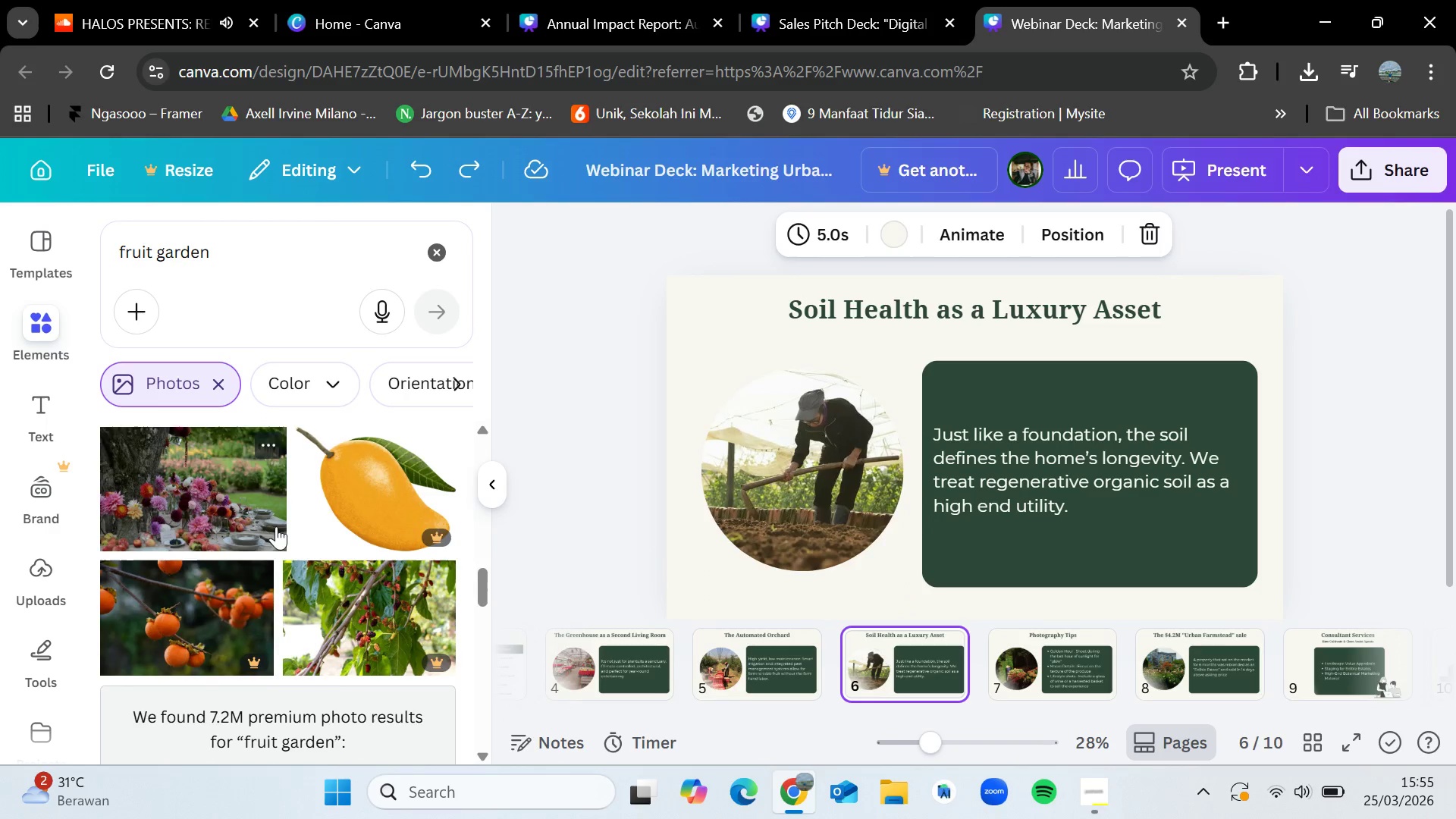 
scroll: coordinate [312, 516], scroll_direction: down, amount: 4.0
 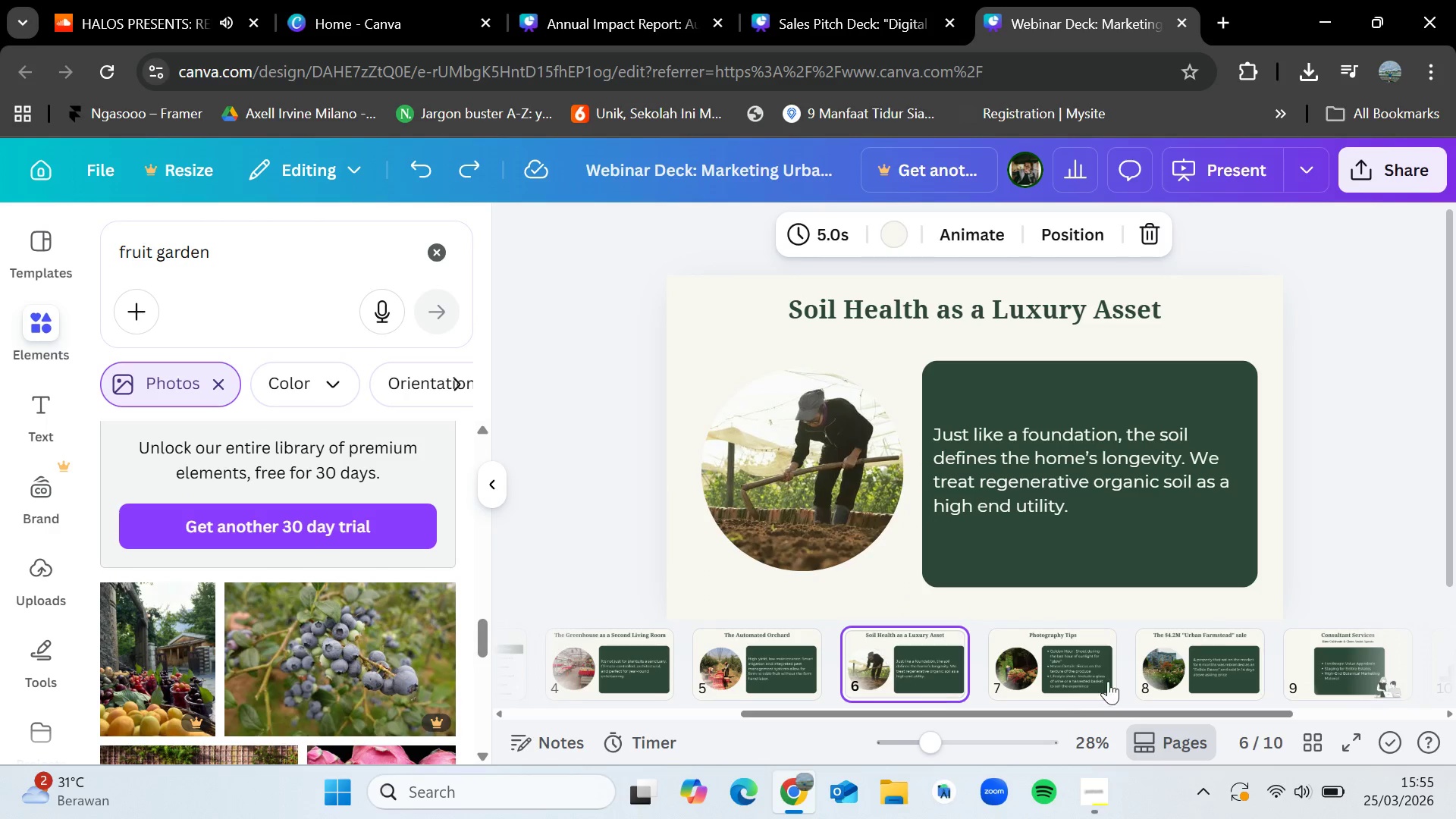 
left_click([1050, 642])
 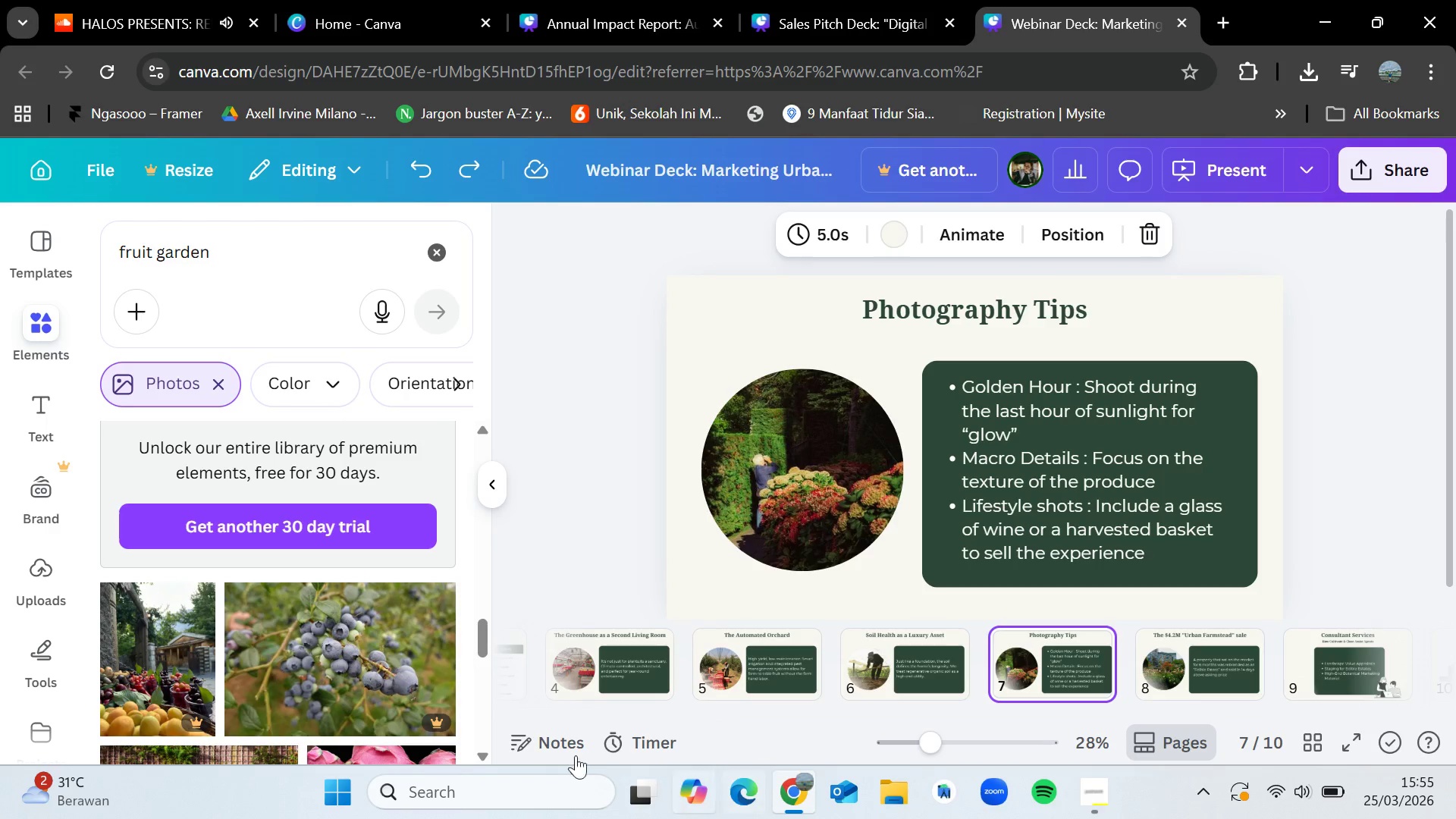 
scroll: coordinate [344, 616], scroll_direction: down, amount: 4.0
 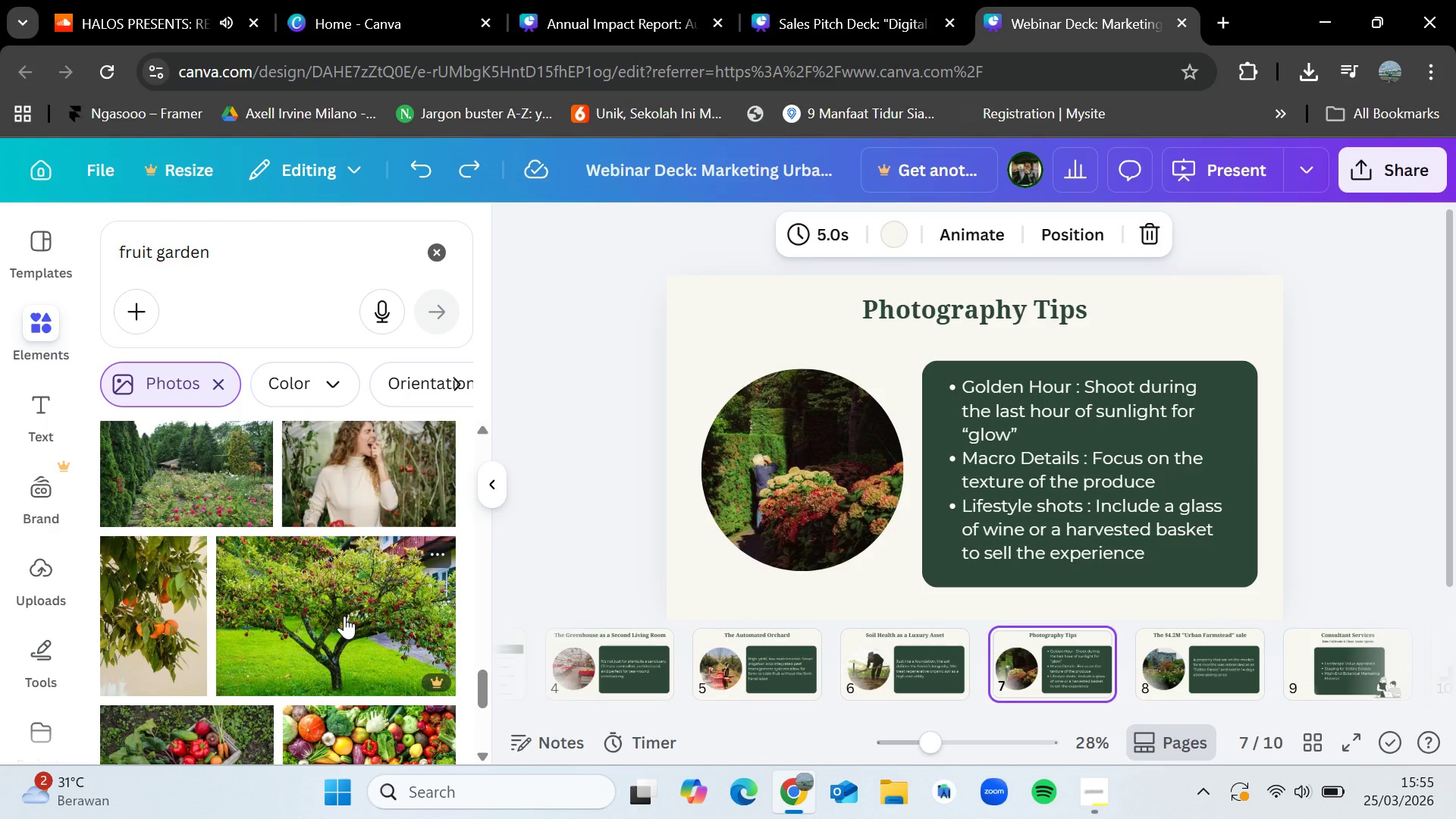 
wait(7.18)
 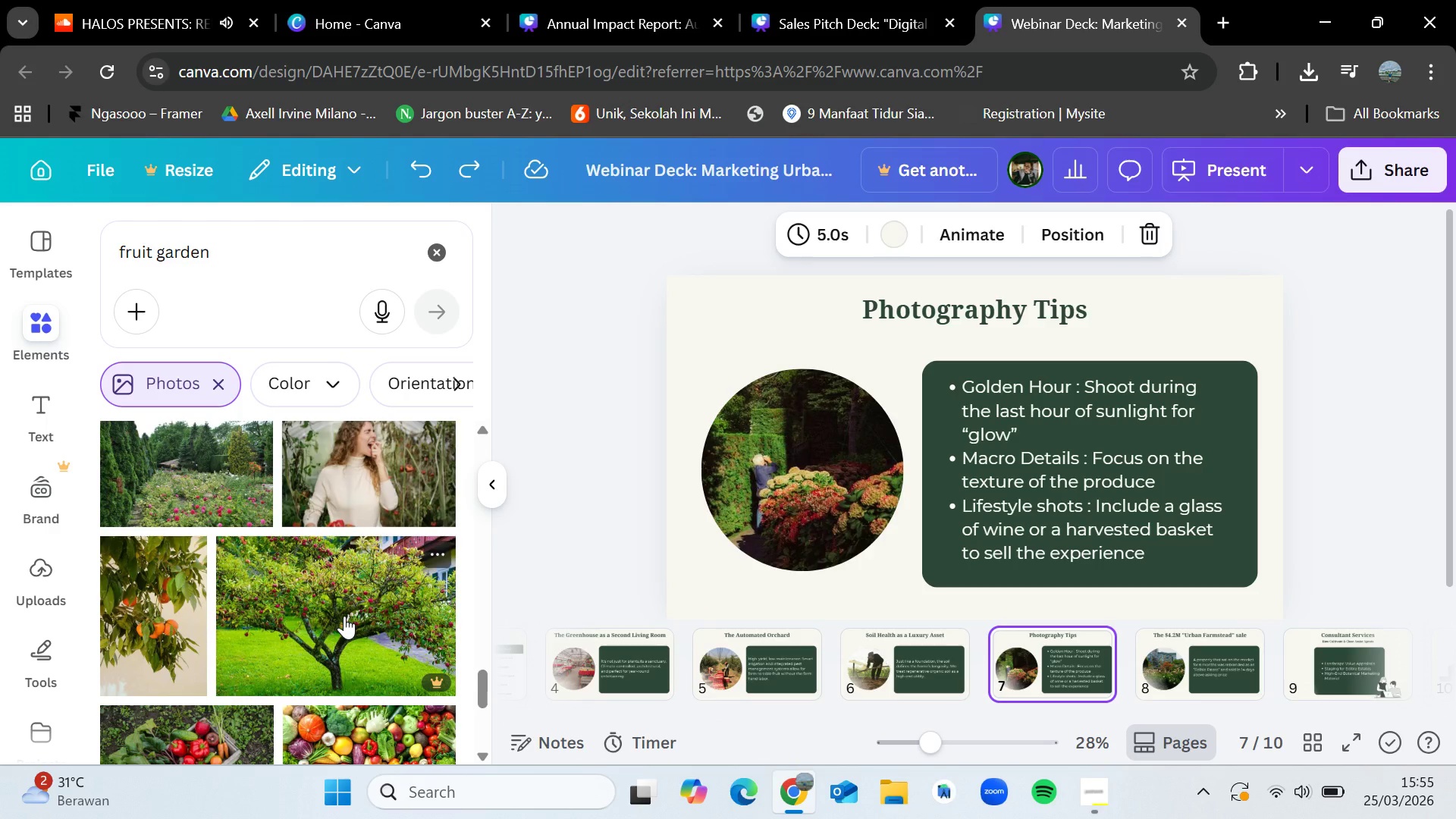 
scroll: coordinate [325, 547], scroll_direction: down, amount: 6.0
 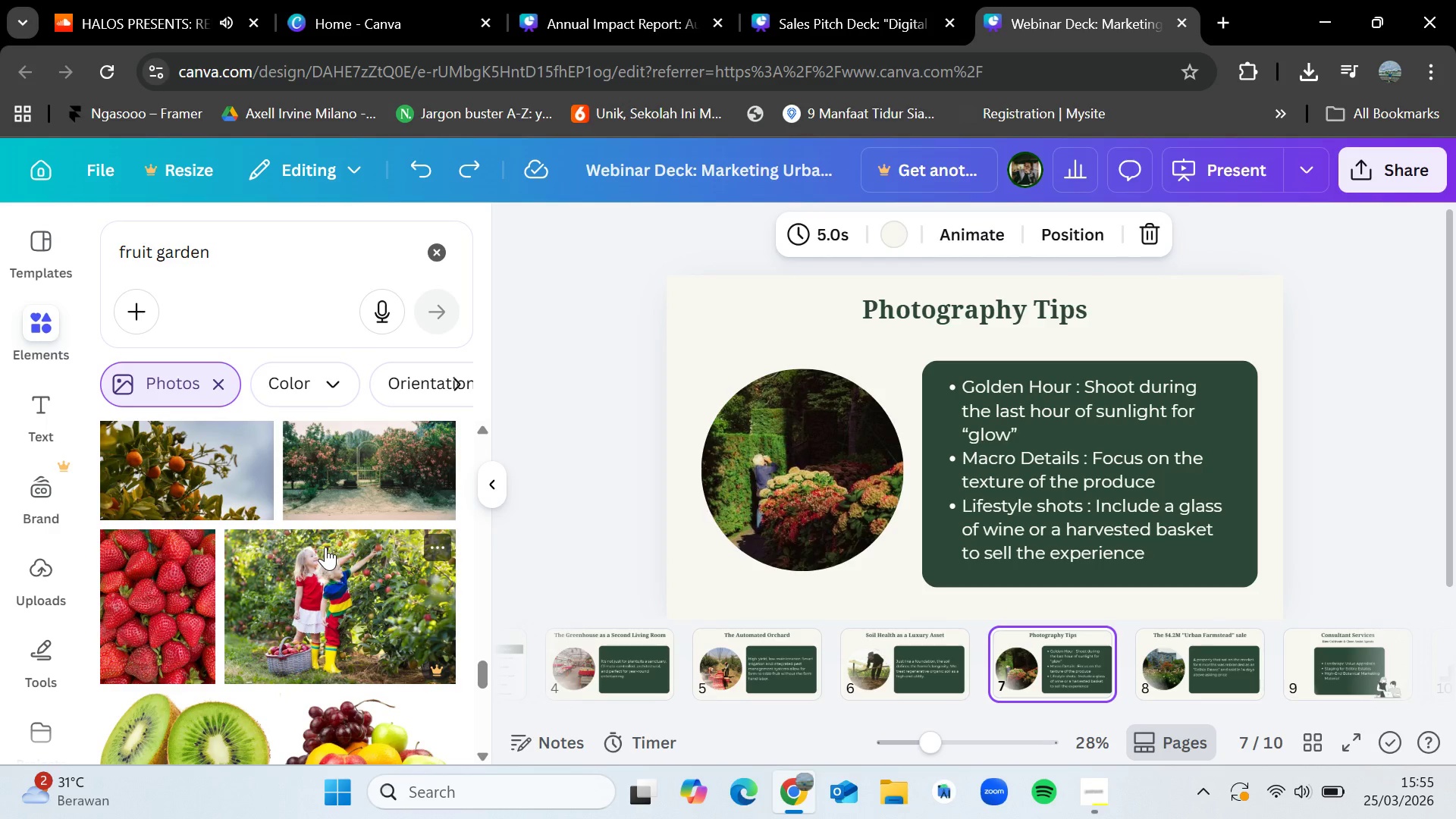 
wait(6.06)
 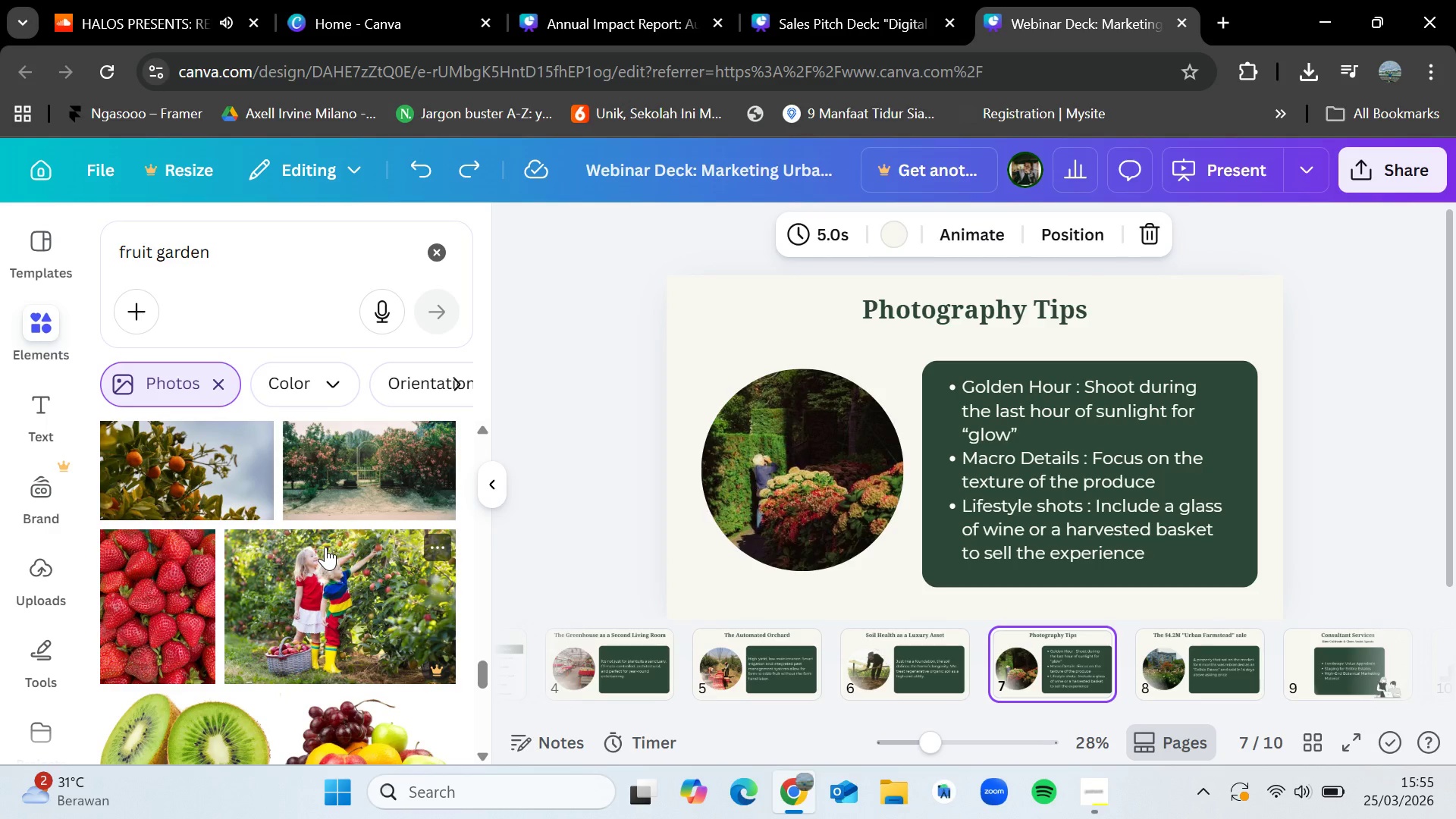 
scroll: coordinate [212, 581], scroll_direction: down, amount: 10.0
 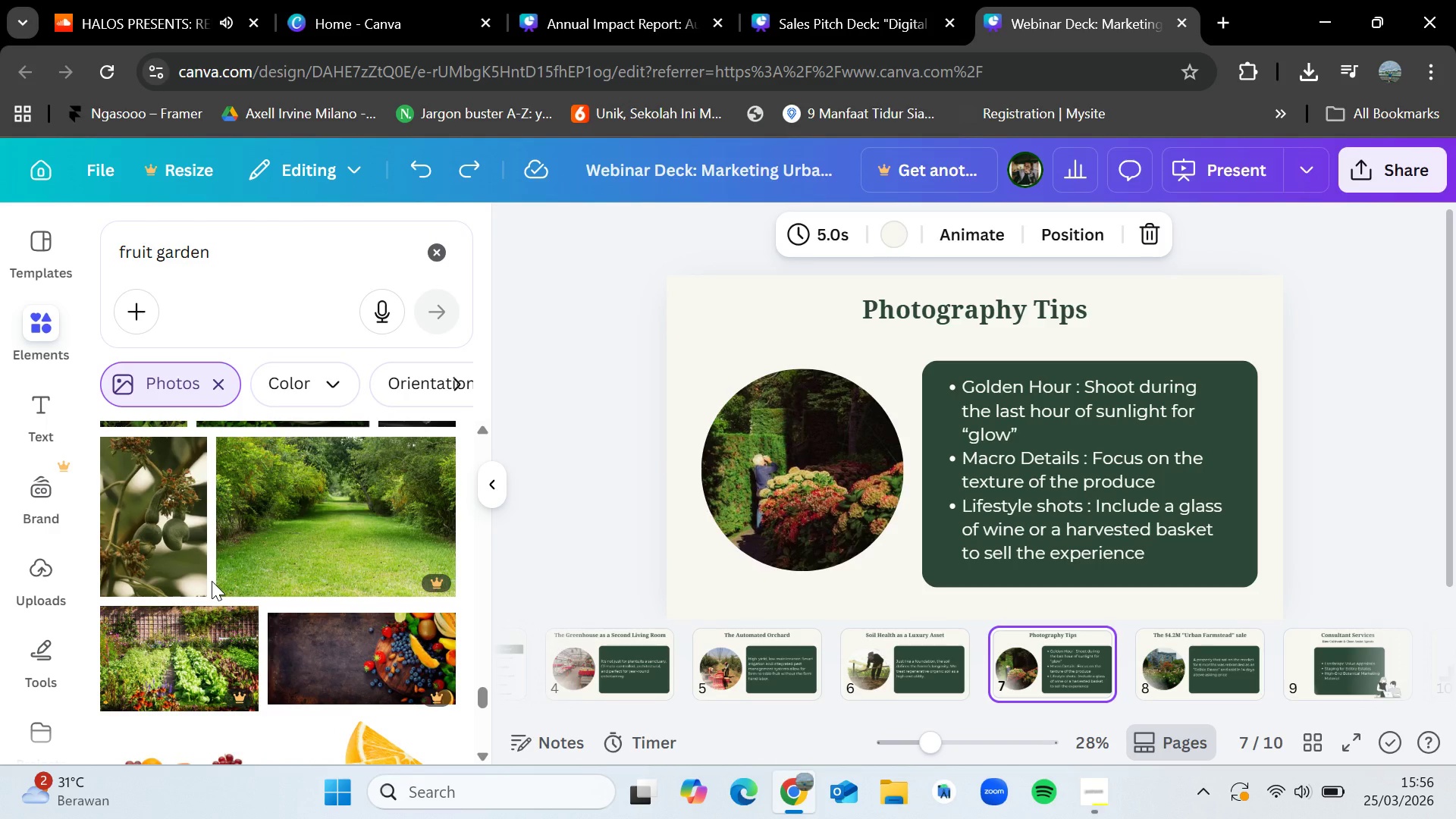 
scroll: coordinate [328, 531], scroll_direction: down, amount: 7.0
 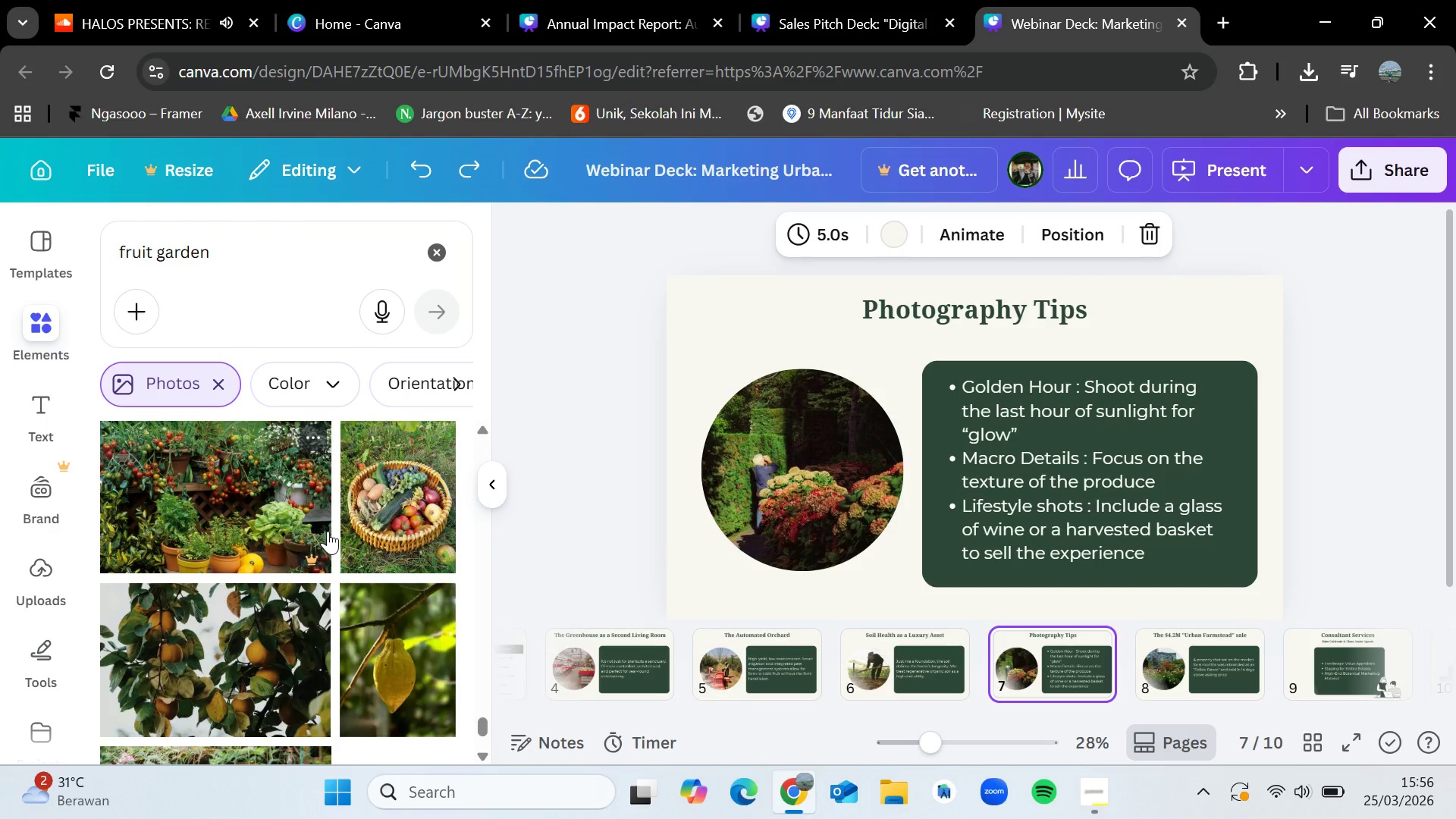 
wait(5.98)
 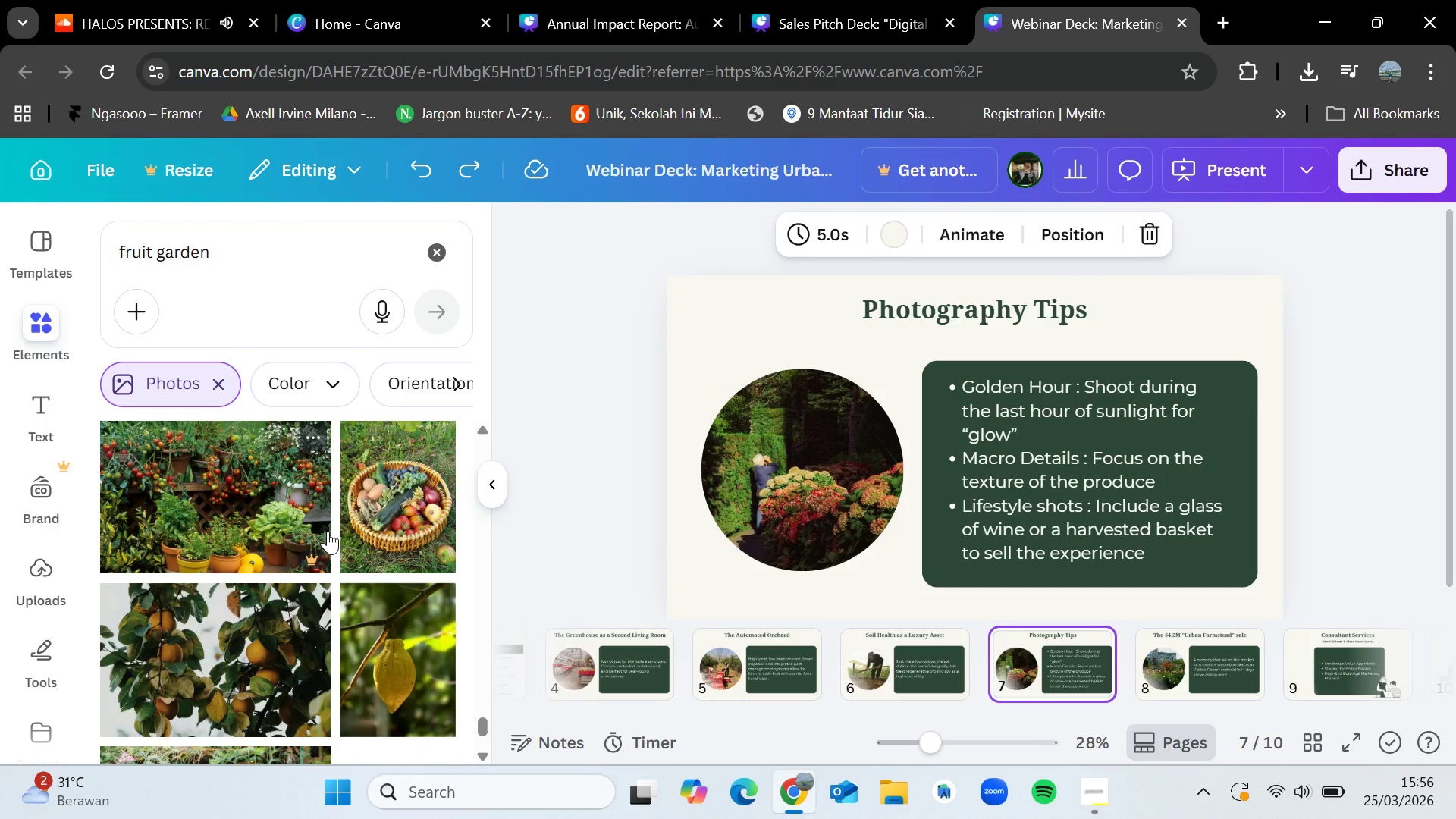 
scroll: coordinate [328, 531], scroll_direction: down, amount: 5.0
 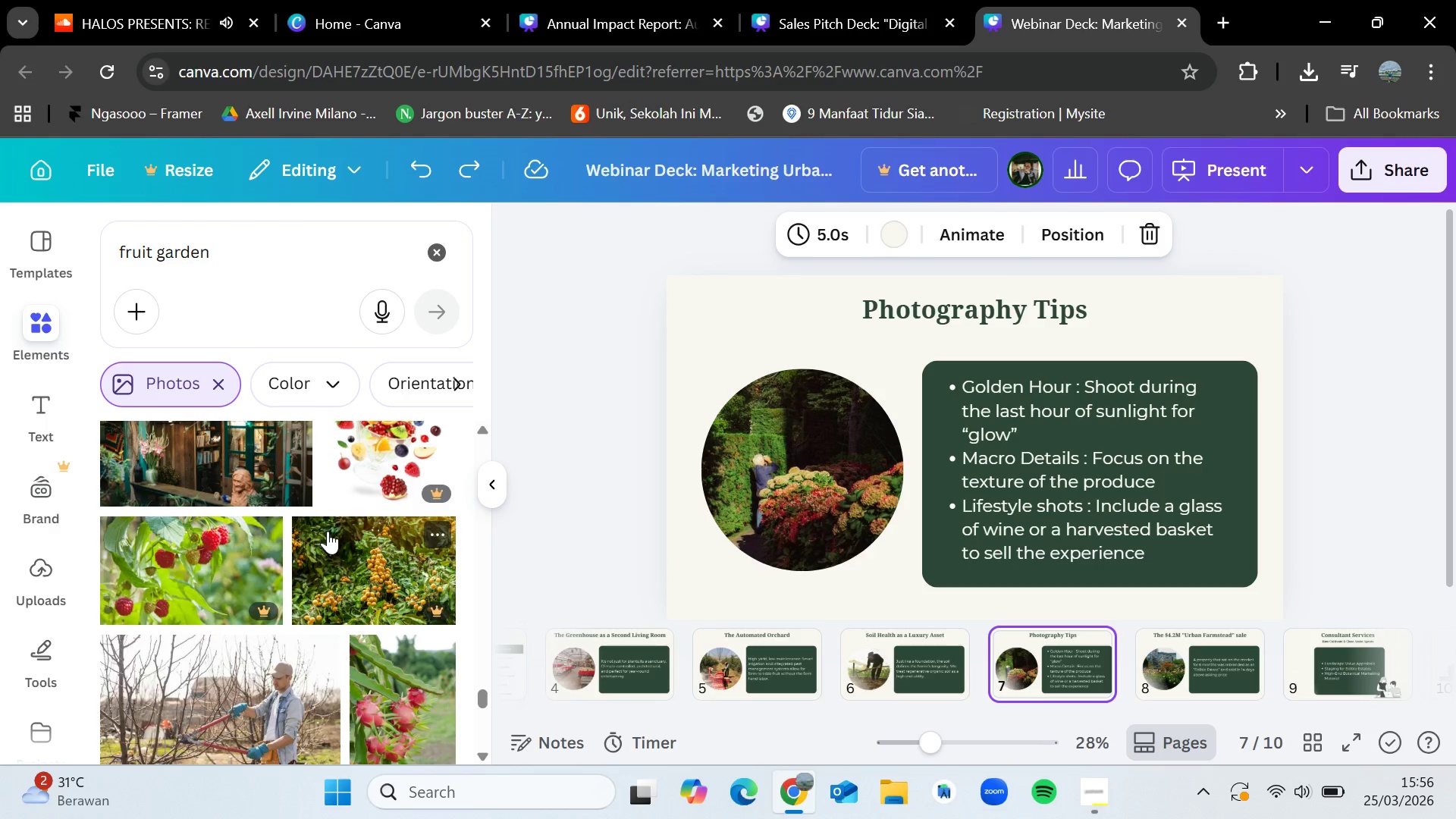 
scroll: coordinate [328, 531], scroll_direction: none, amount: 0.0
 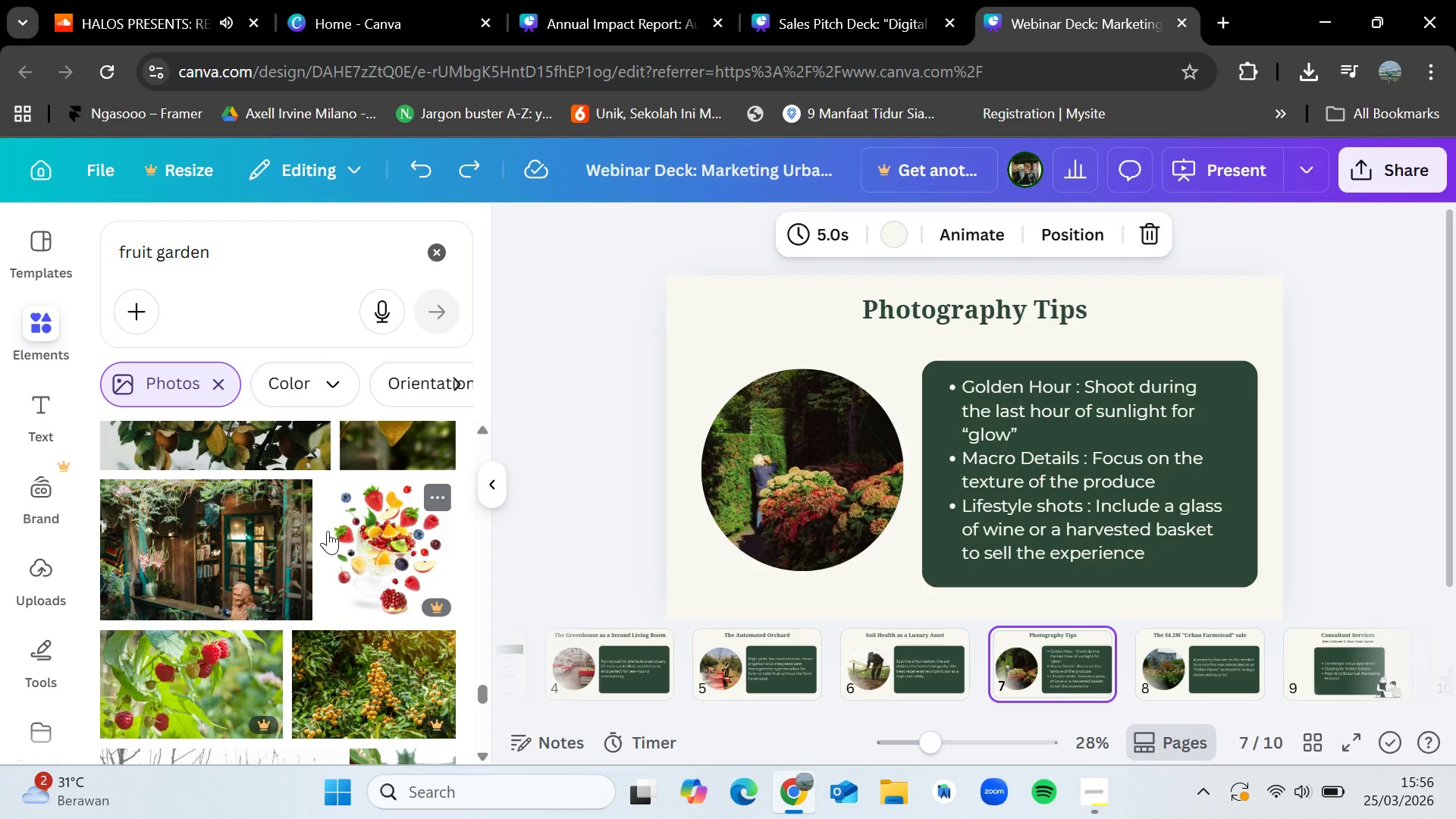 
wait(8.09)
 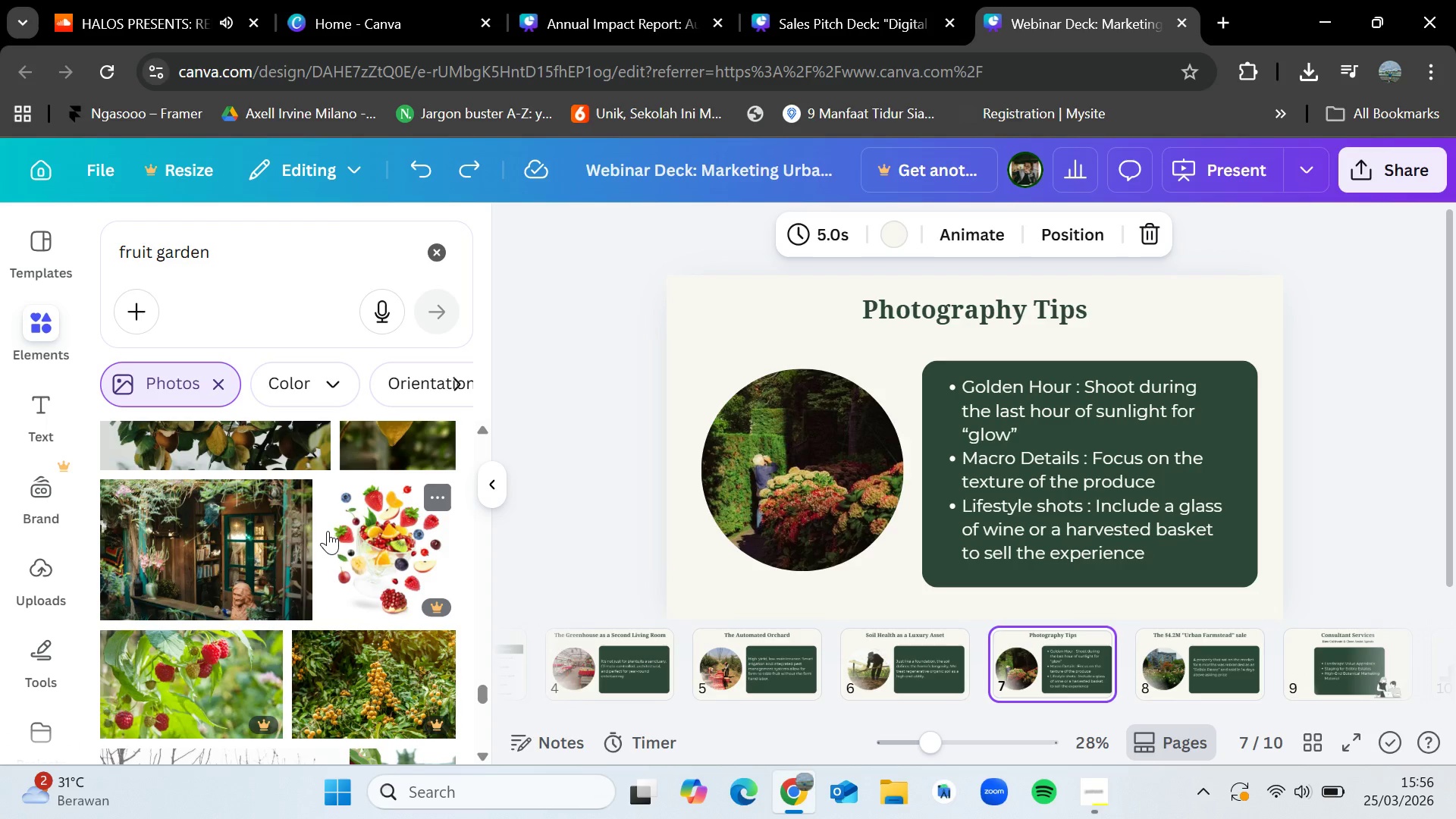 
scroll: coordinate [334, 596], scroll_direction: down, amount: 3.0
 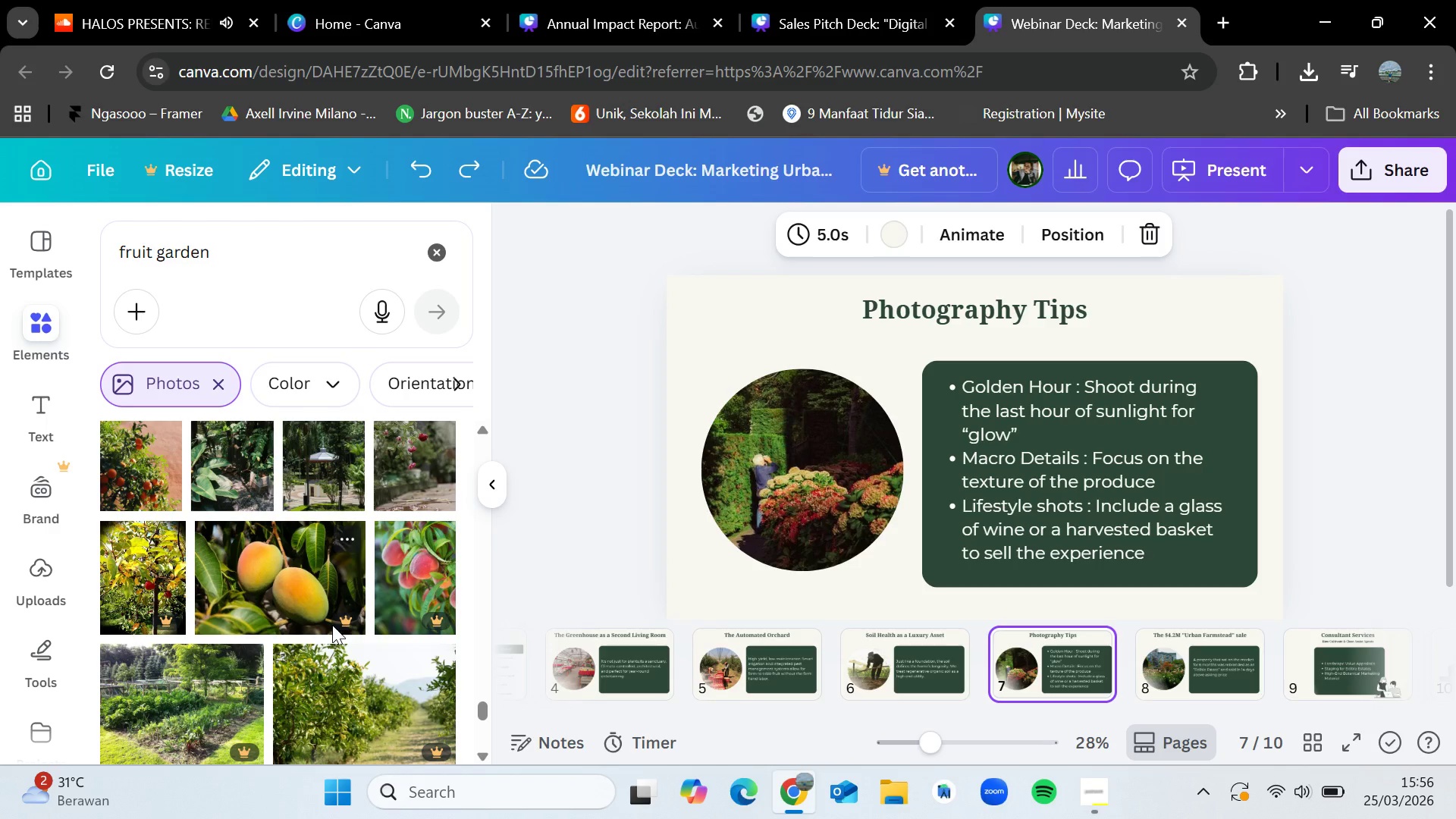 
wait(23.28)
 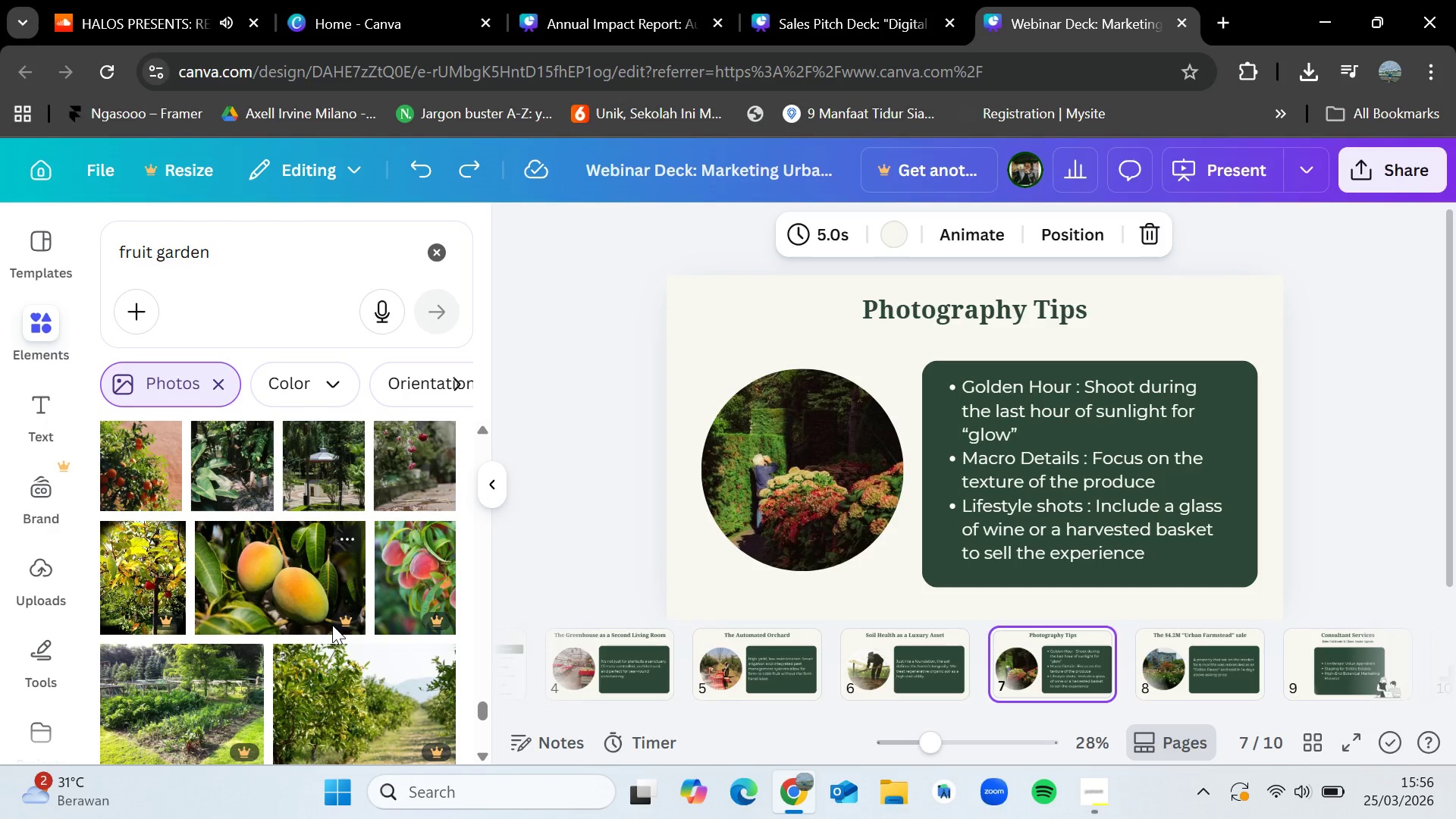 
scroll: coordinate [253, 542], scroll_direction: down, amount: 12.0
 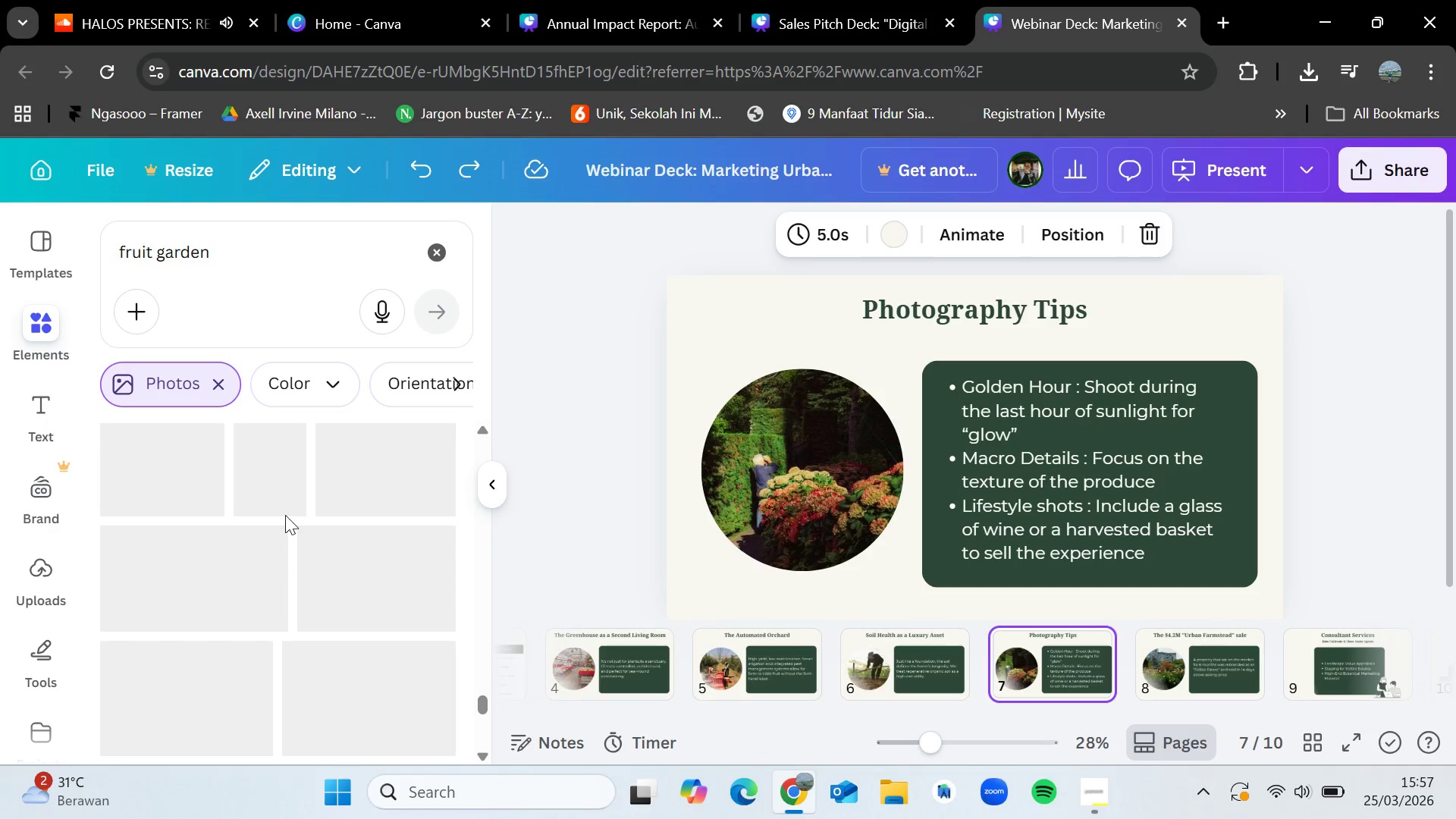 
scroll: coordinate [285, 510], scroll_direction: down, amount: 2.0
 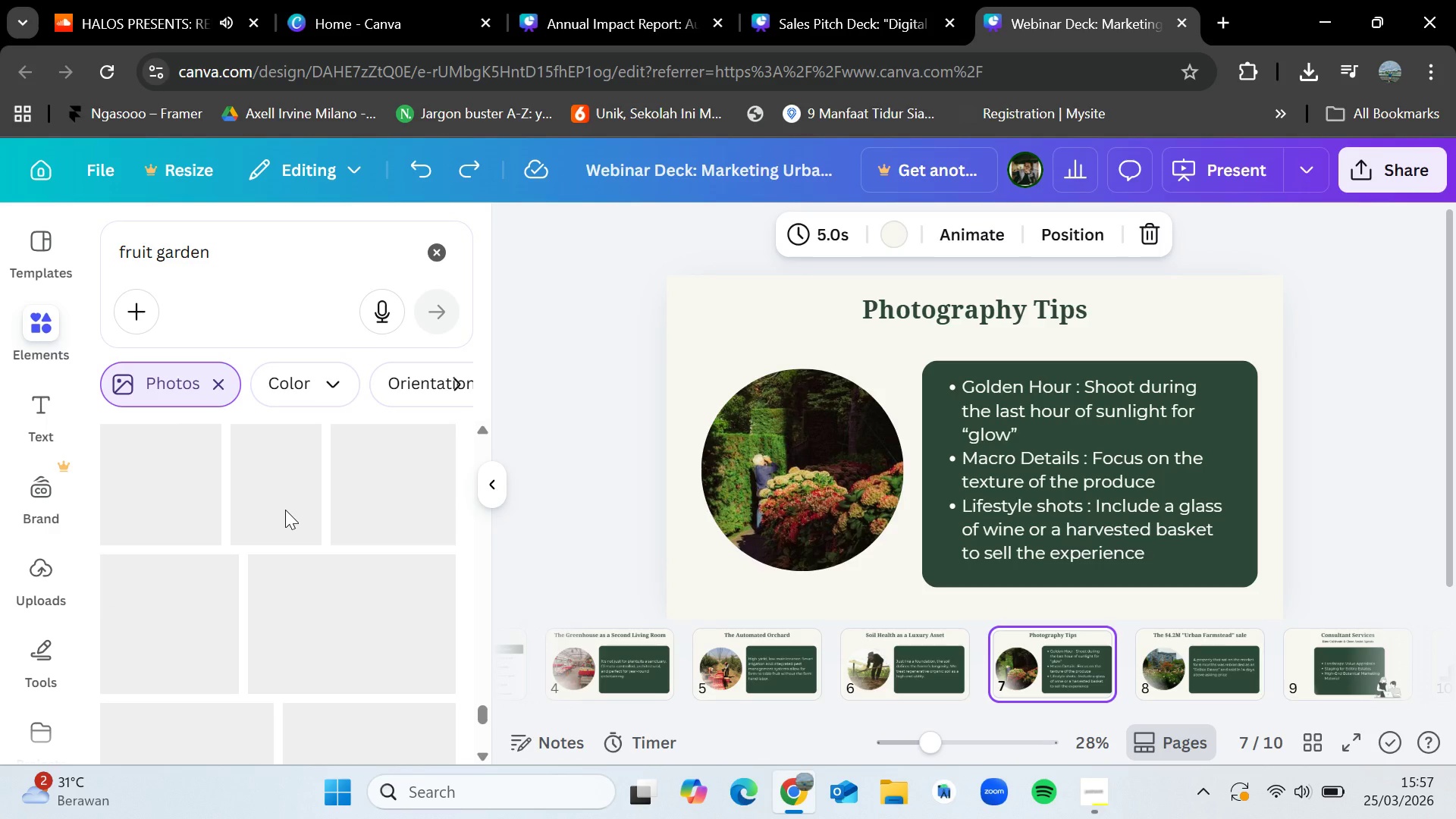 
scroll: coordinate [285, 558], scroll_direction: up, amount: 2.0
 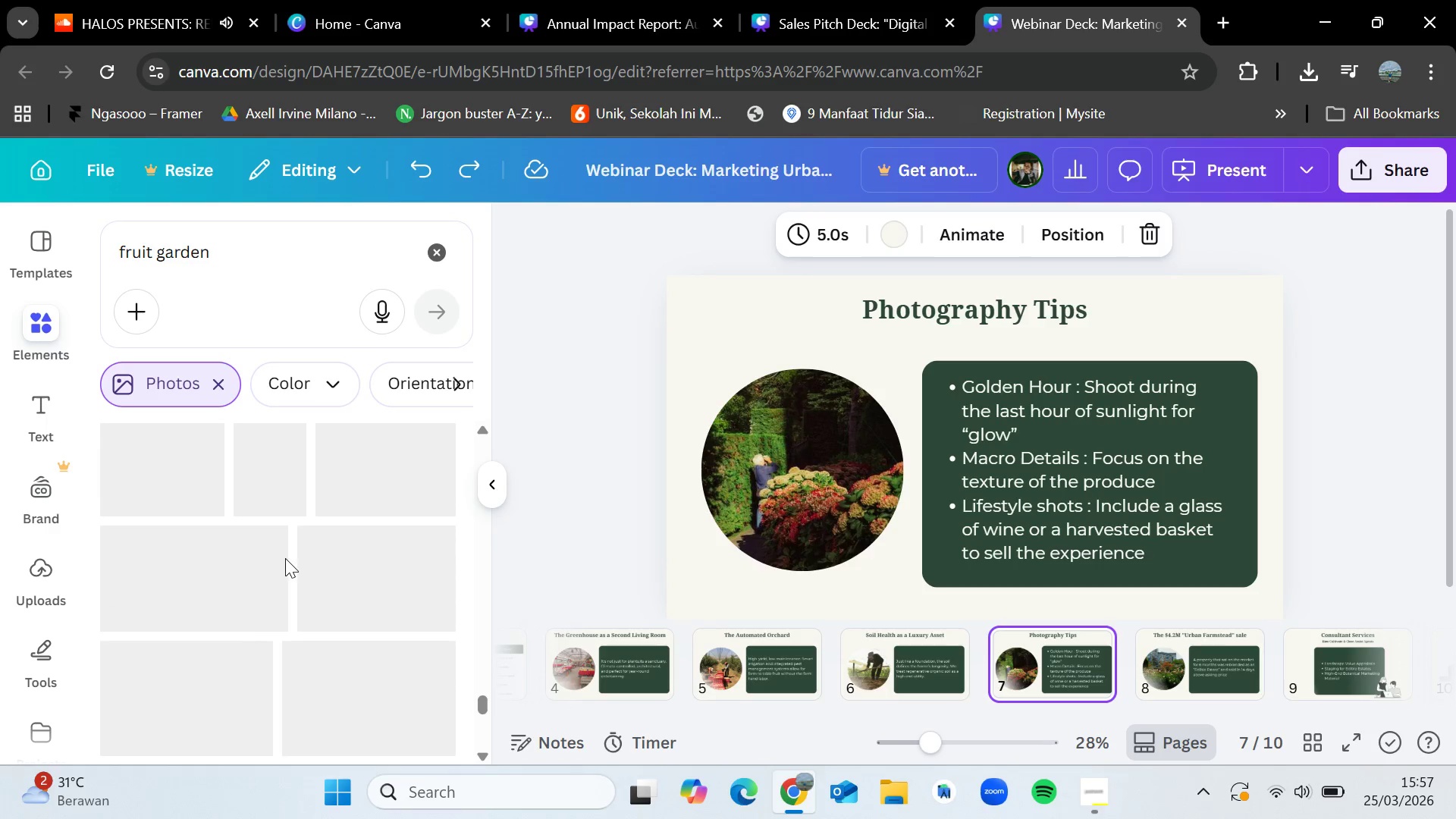 
mouse_move([218, 290])
 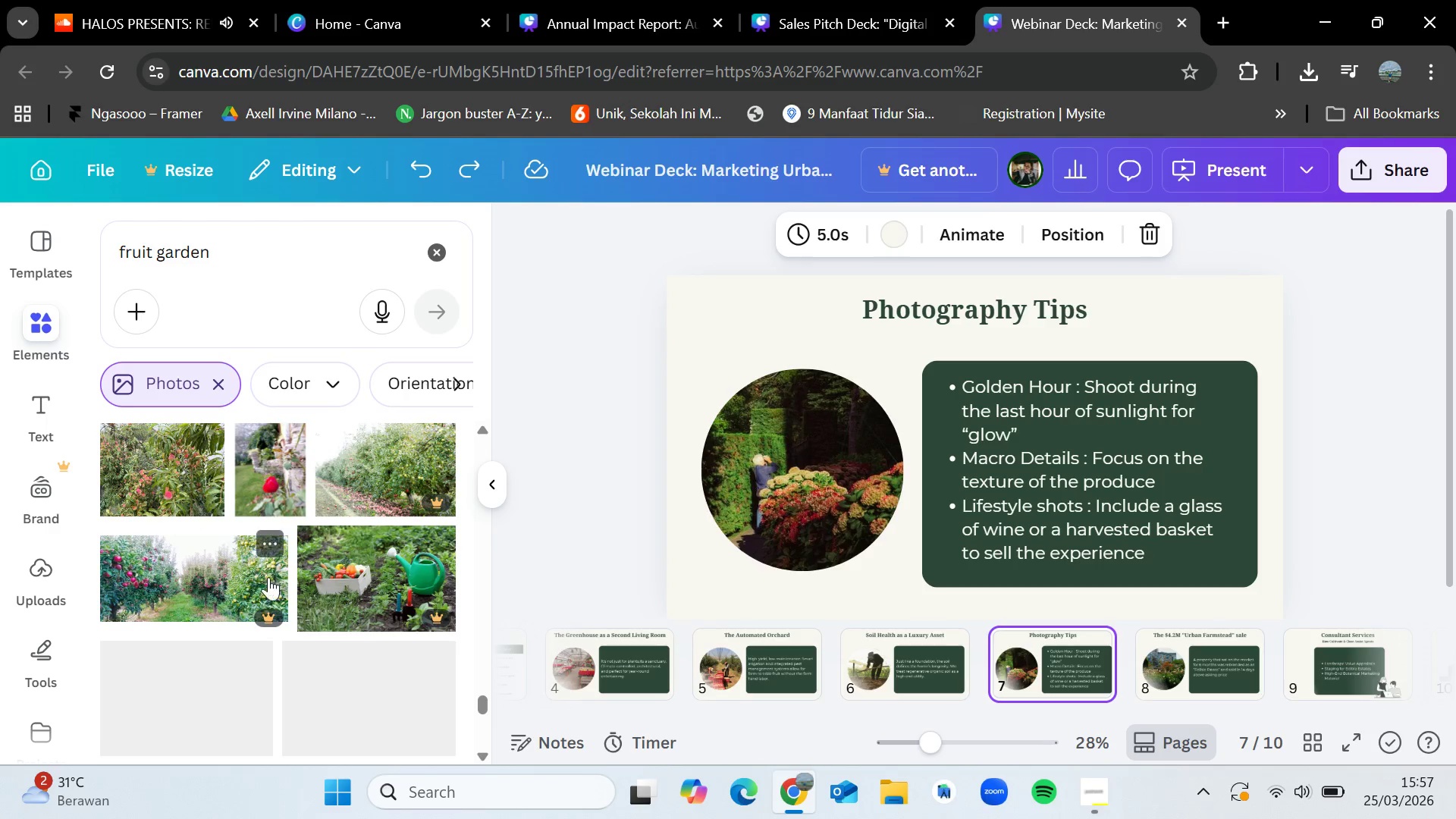 
scroll: coordinate [268, 594], scroll_direction: none, amount: 0.0
 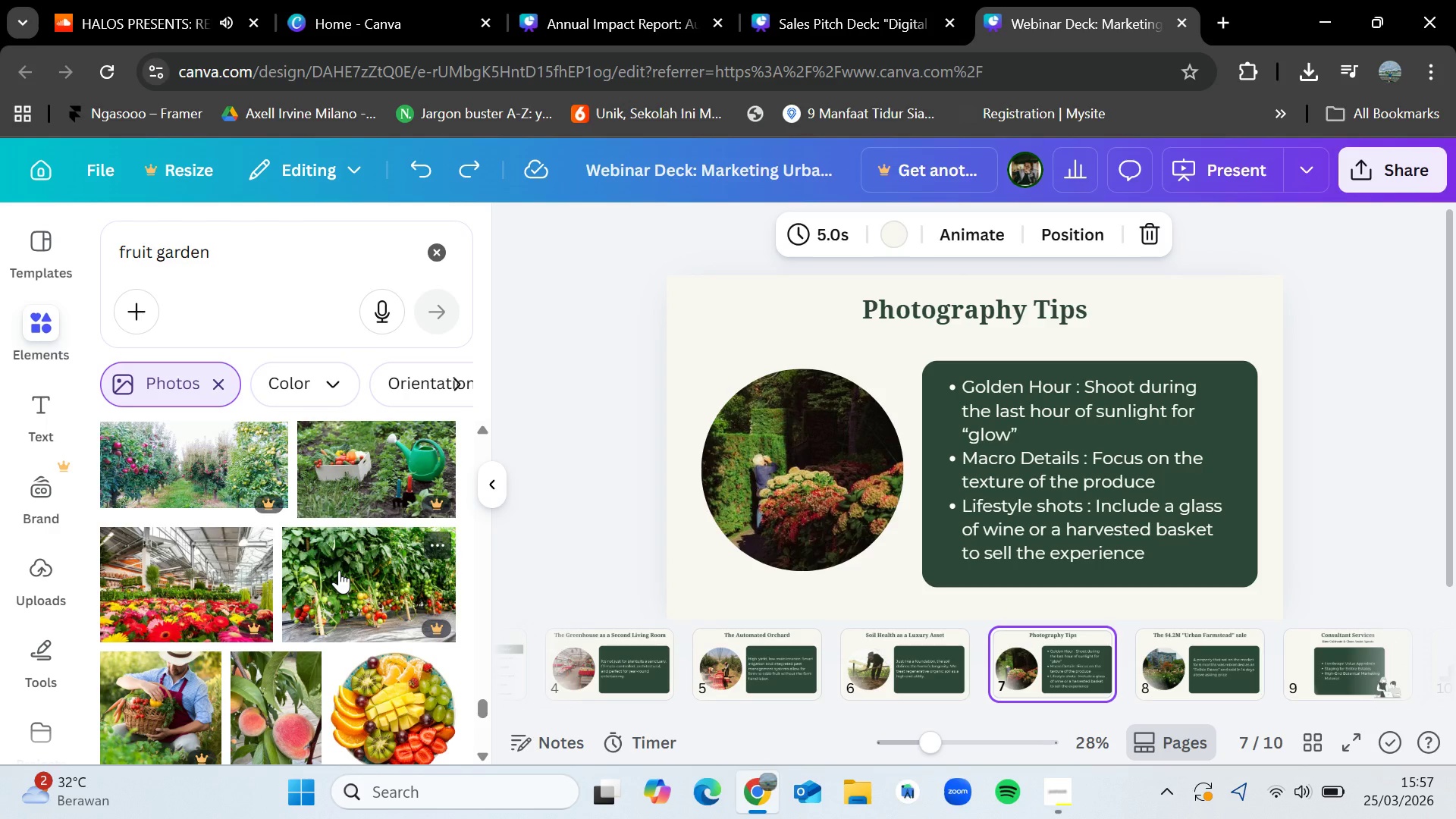 
wait(16.26)
 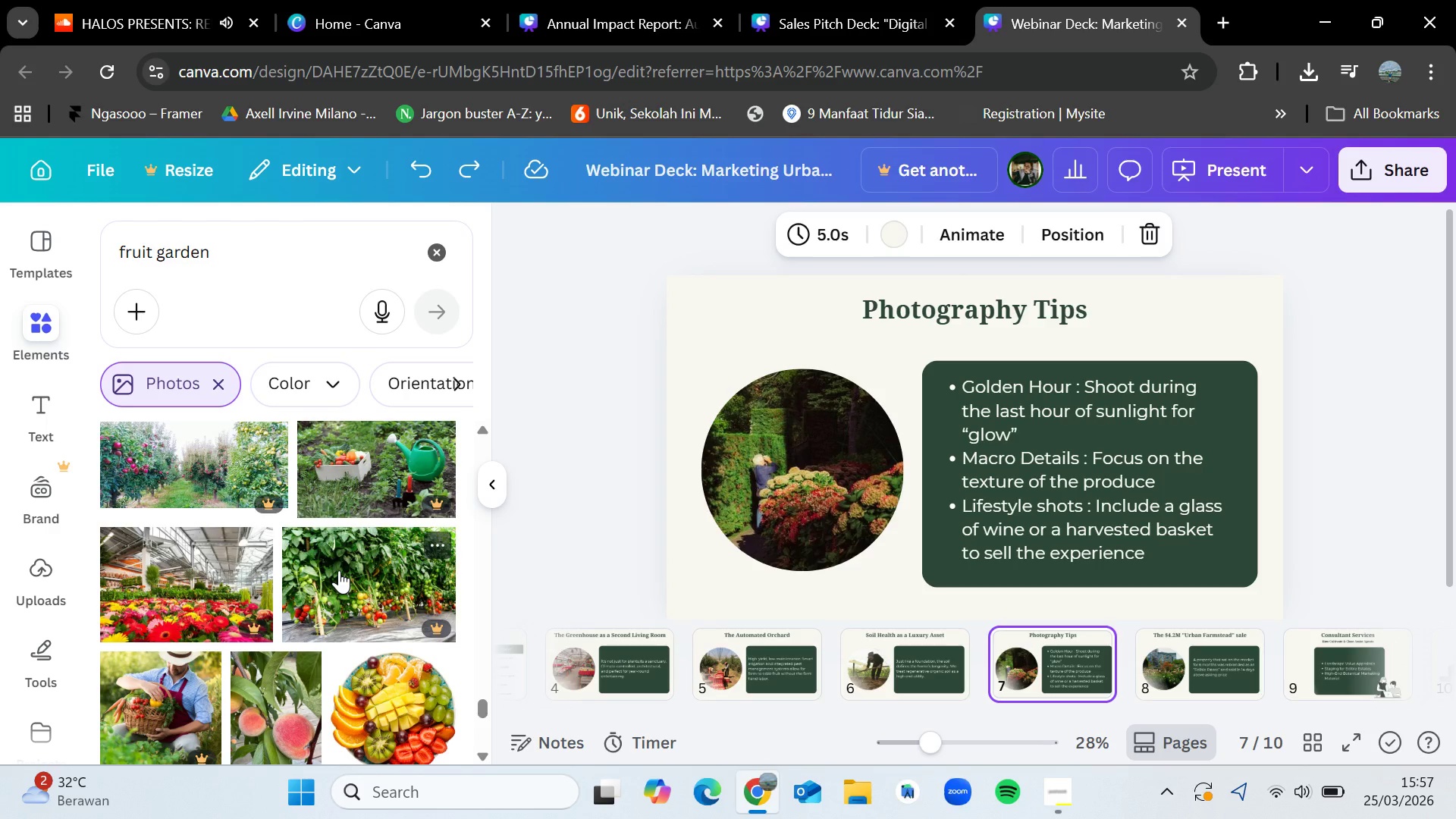 
scroll: coordinate [333, 593], scroll_direction: down, amount: 2.0
 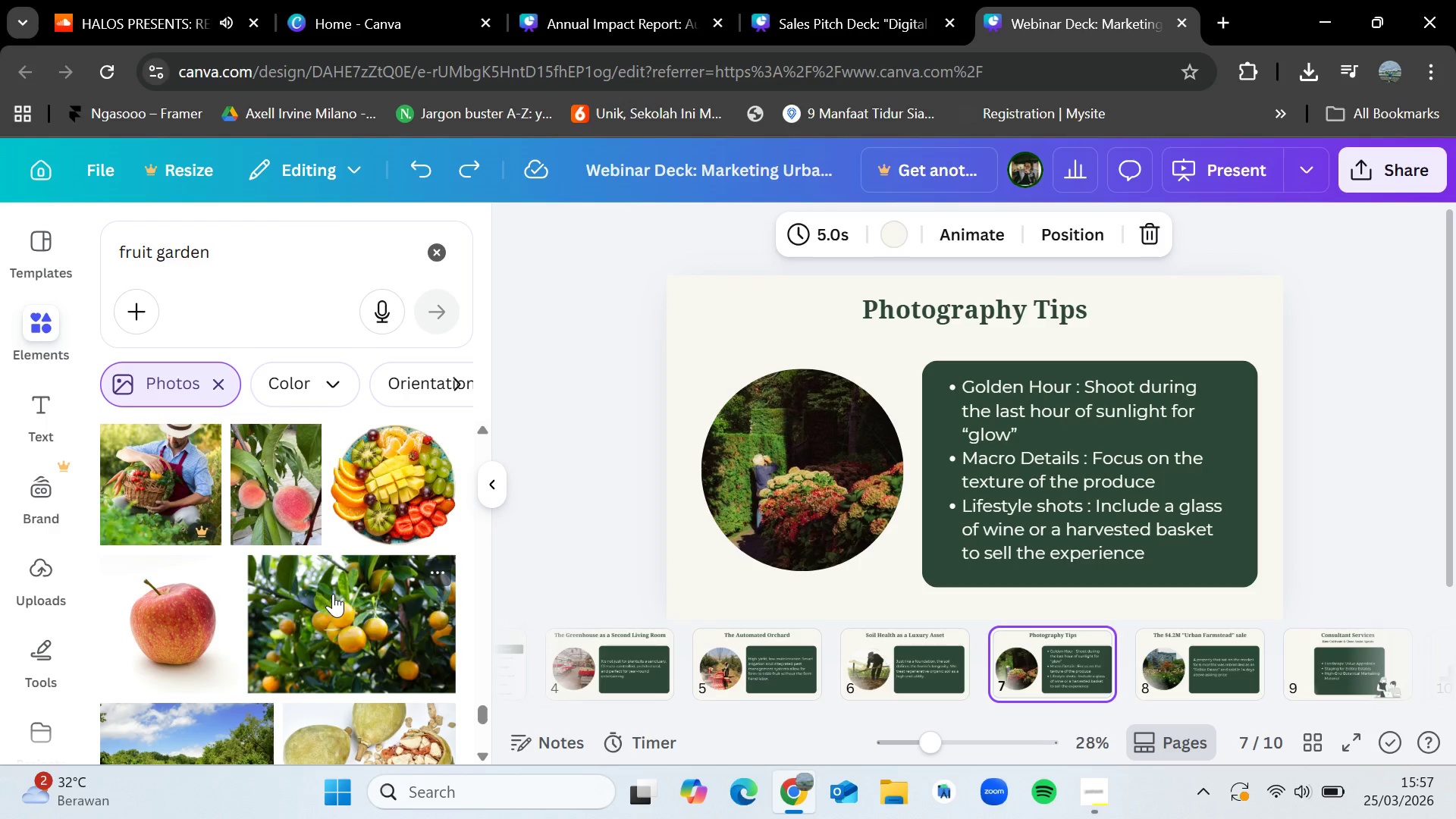 
wait(9.63)
 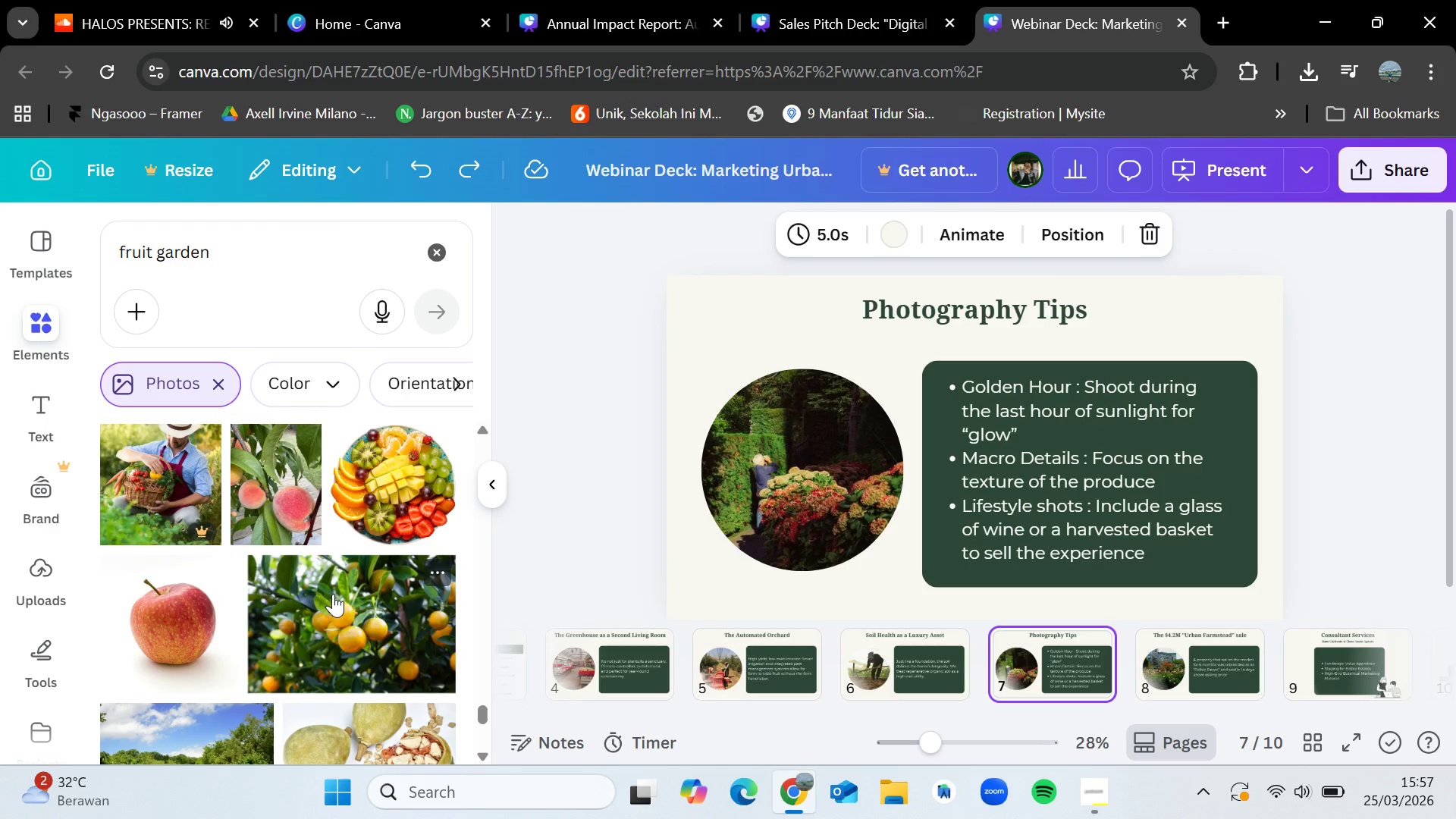 
scroll: coordinate [333, 594], scroll_direction: down, amount: 7.0
 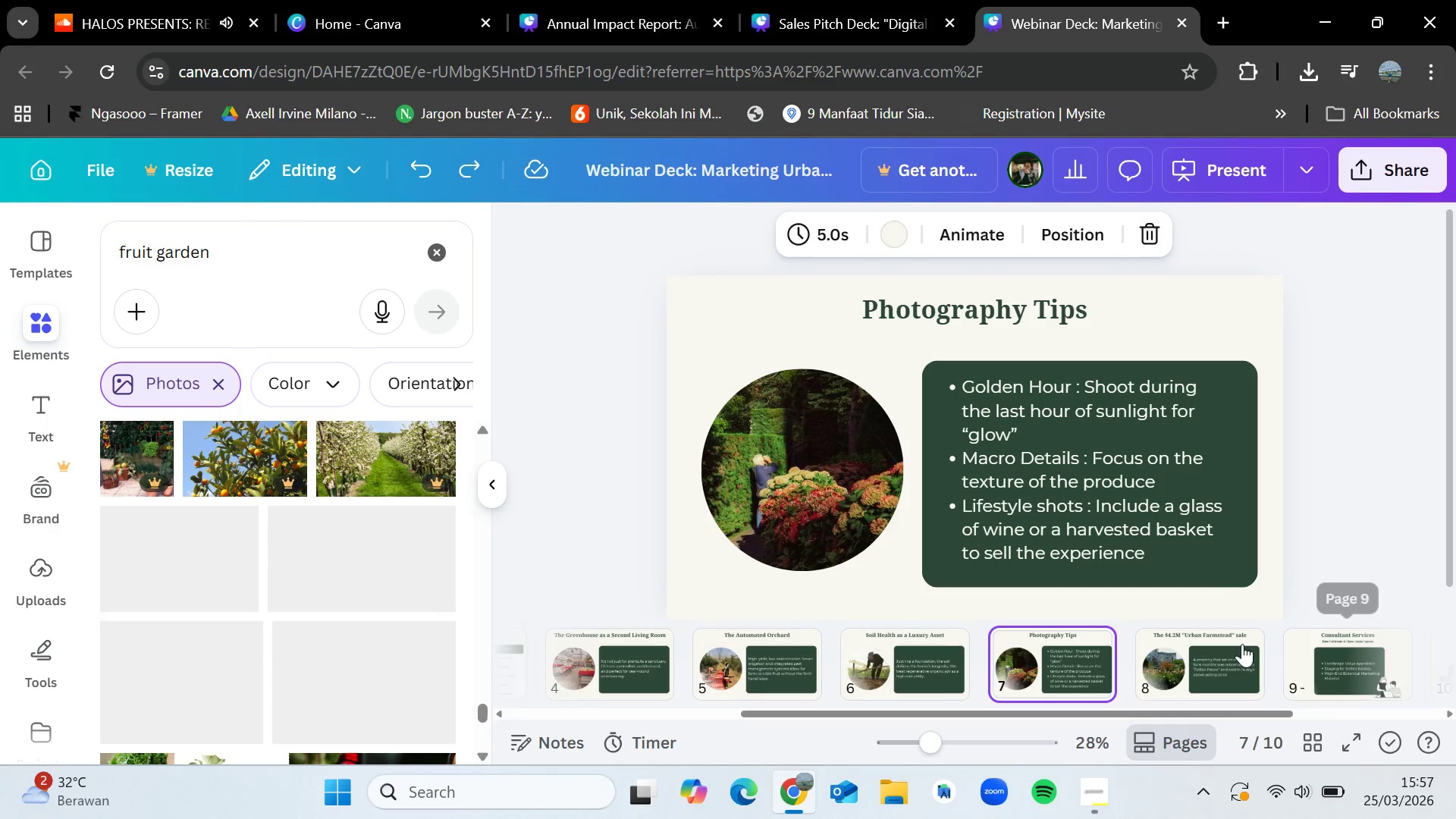 
left_click([1195, 645])
 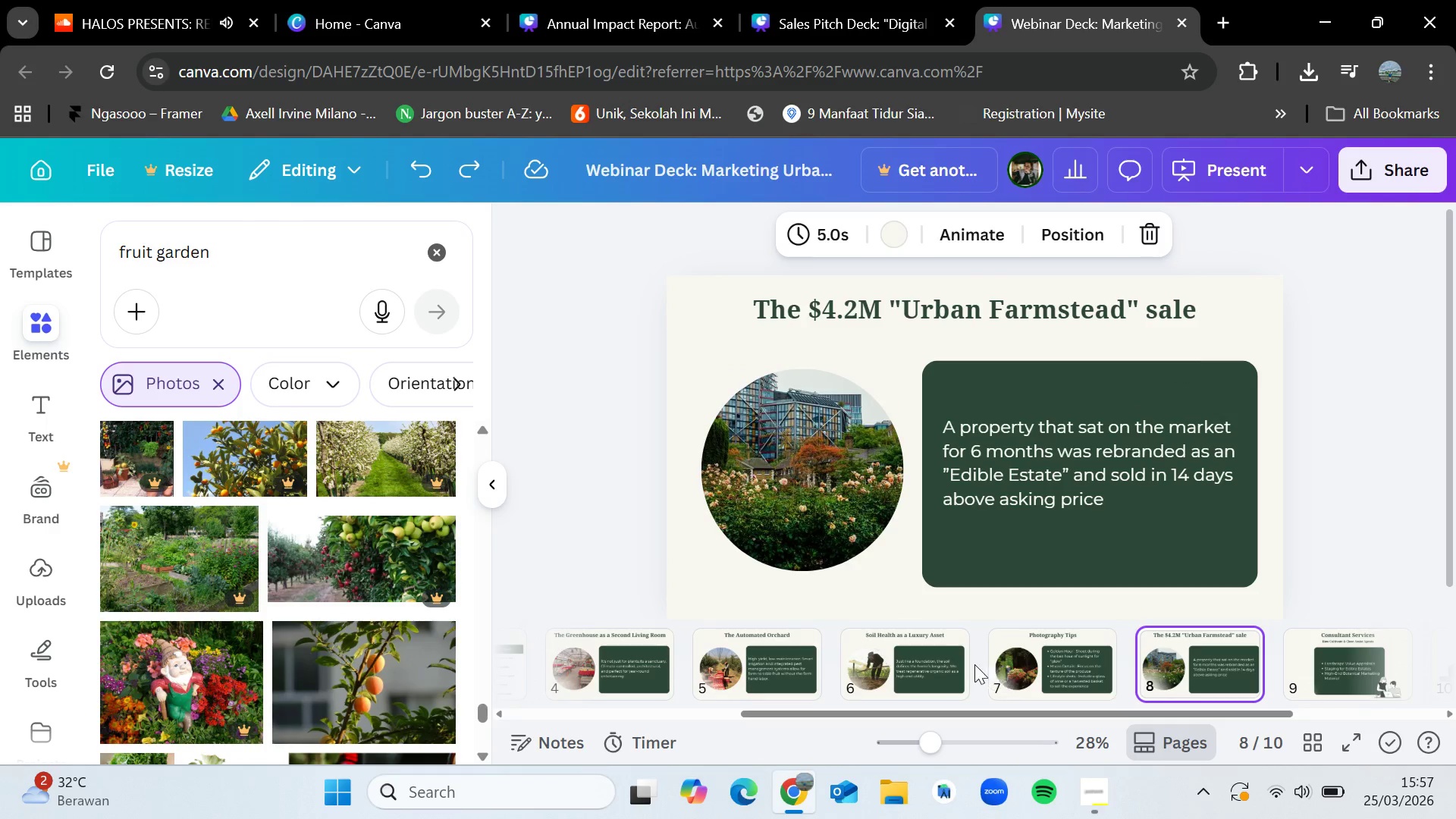 
double_click([787, 645])
 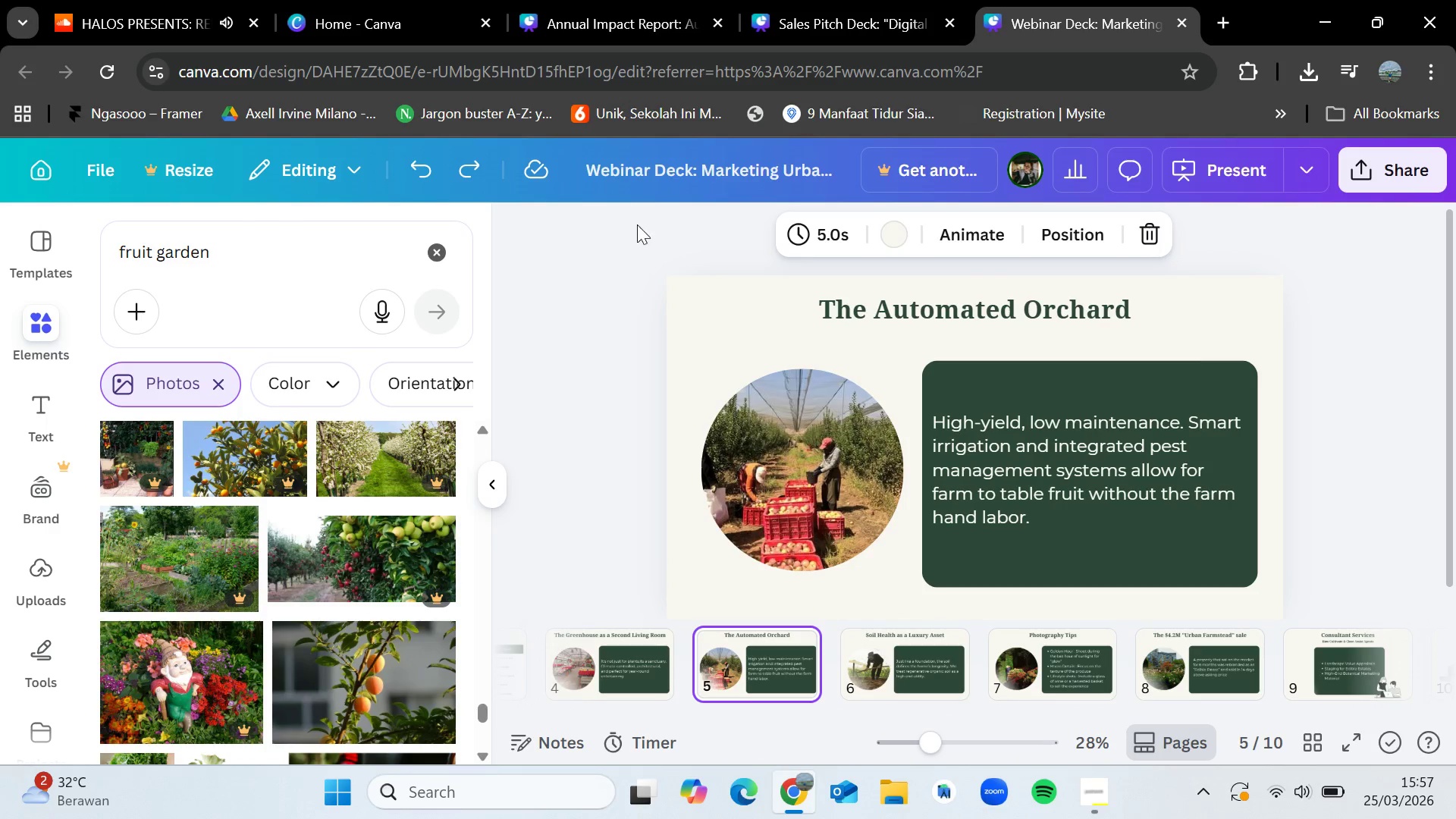 
left_click_drag(start_coordinate=[345, 261], to_coordinate=[186, 261])
 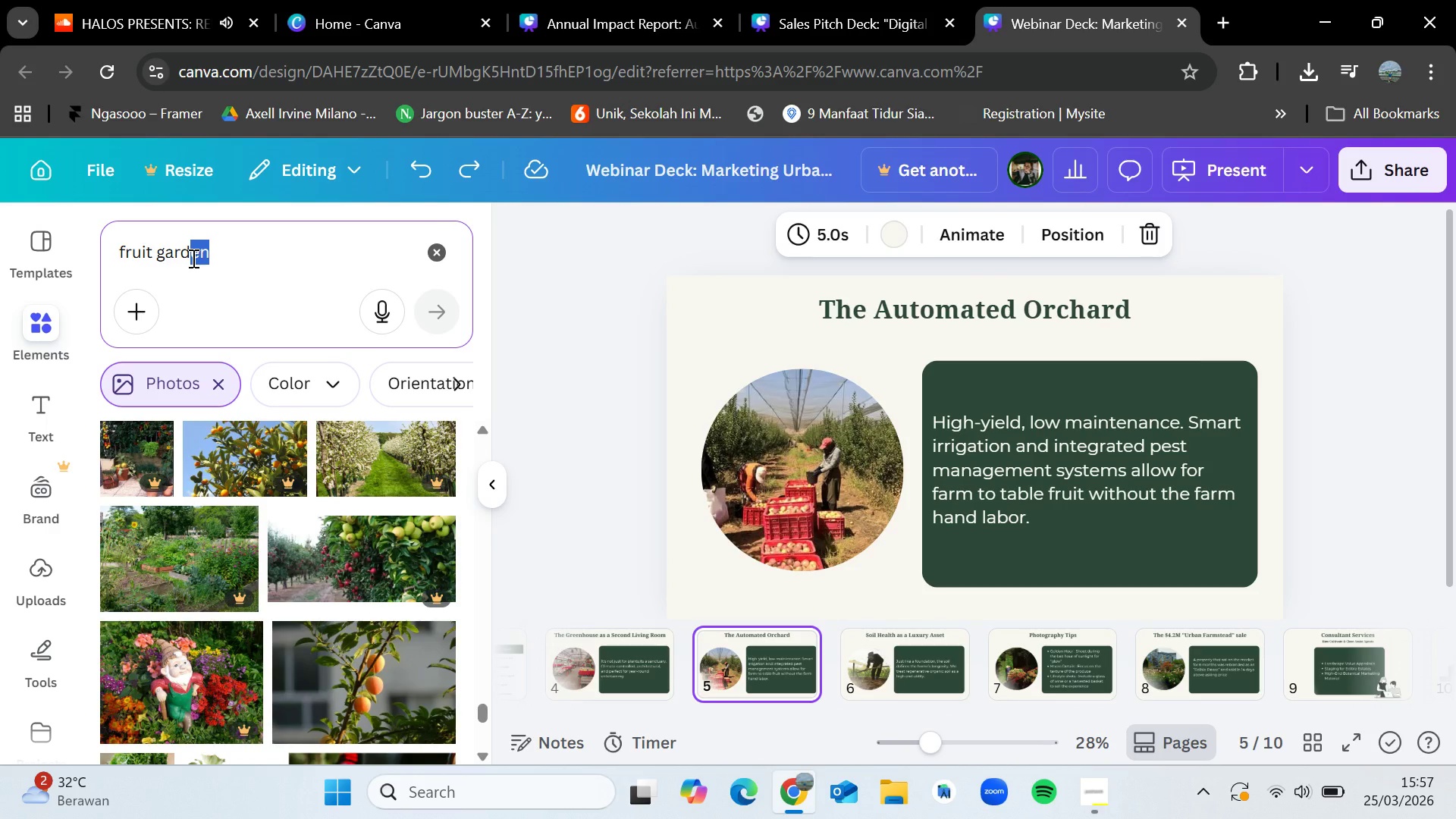 
hold_key(key=Backspace, duration=0.92)
 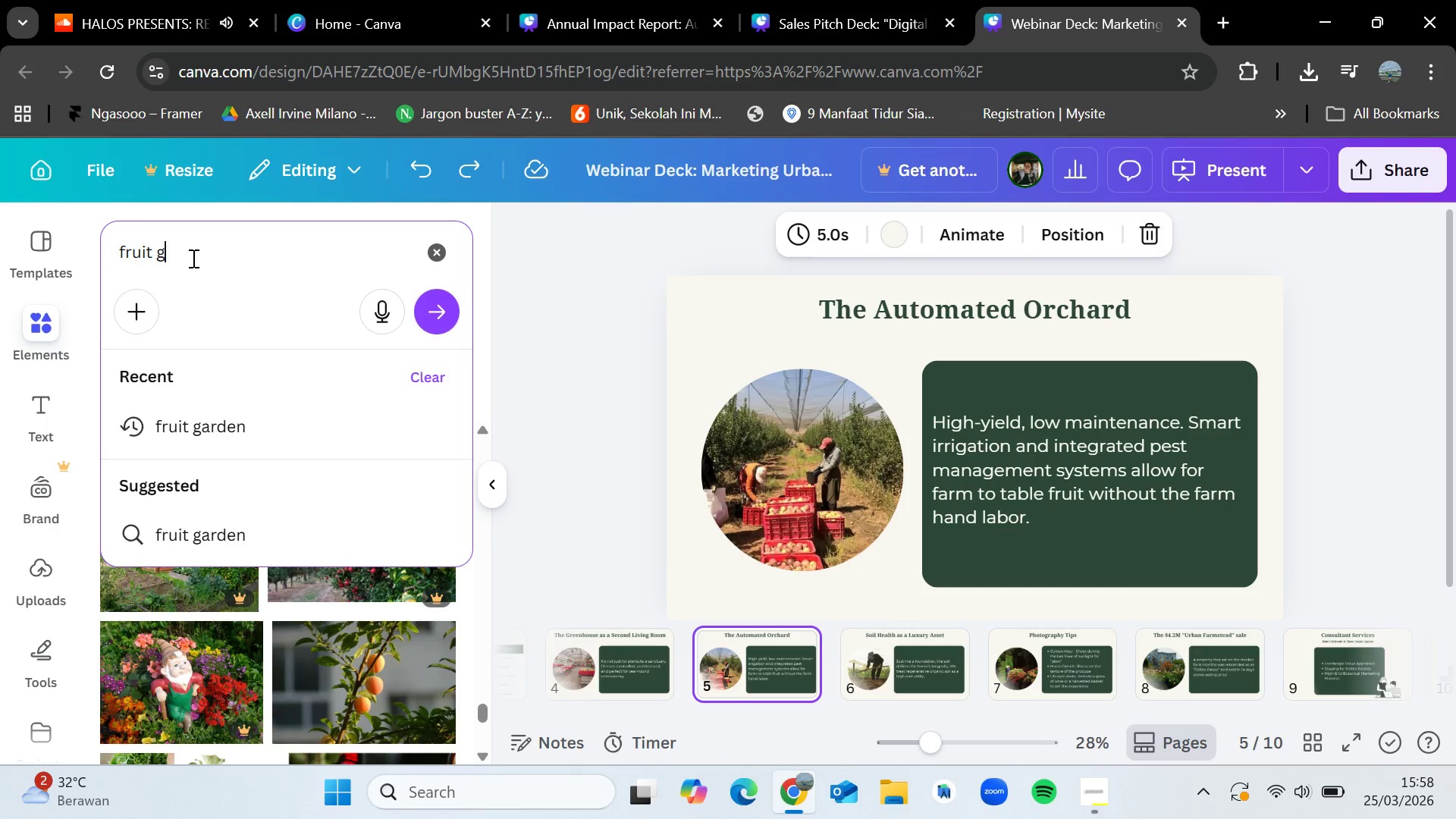 
key(Backspace)
key(Backspace)
key(Backspace)
type(orchard)
 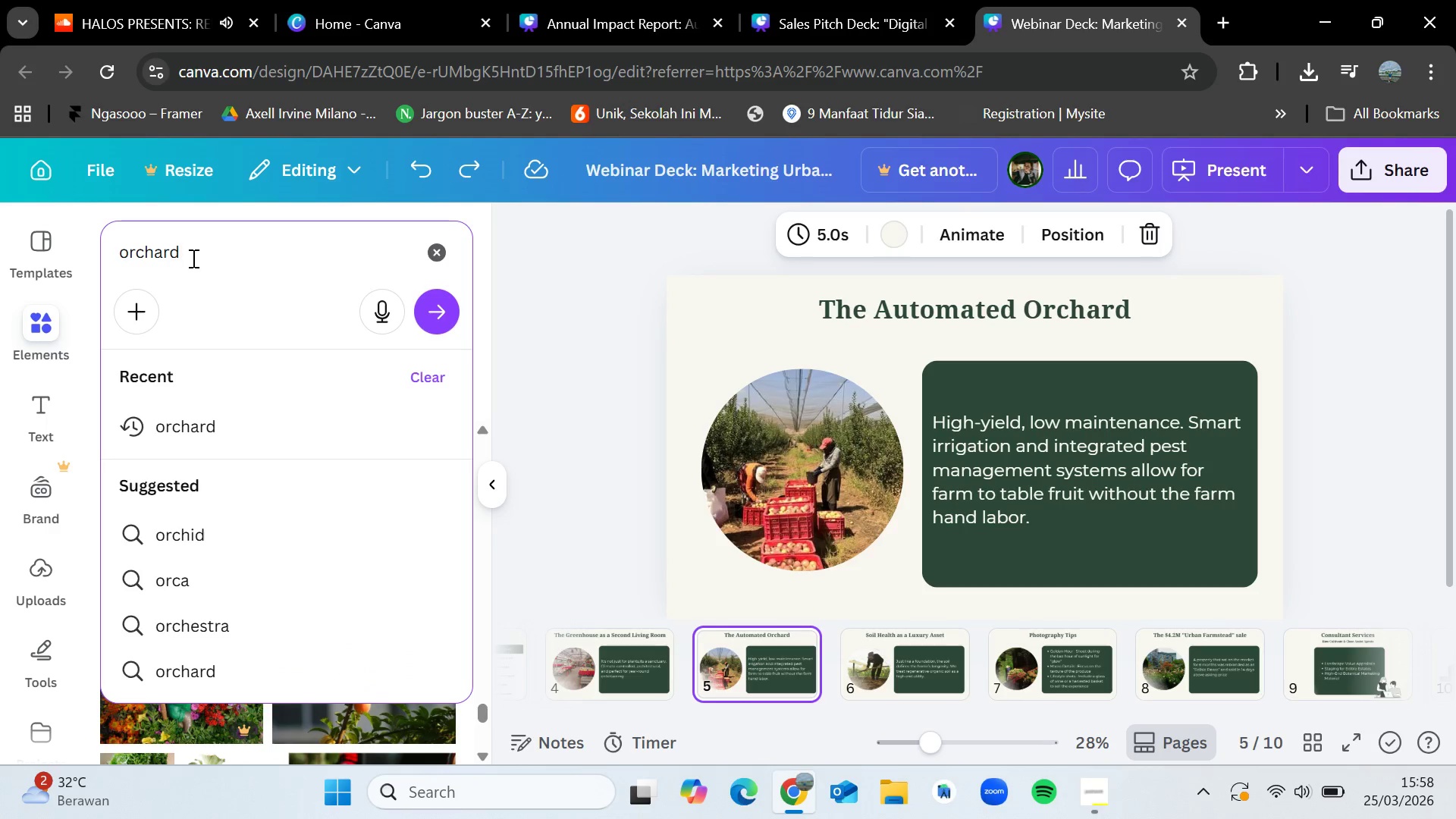 
key(Enter)
 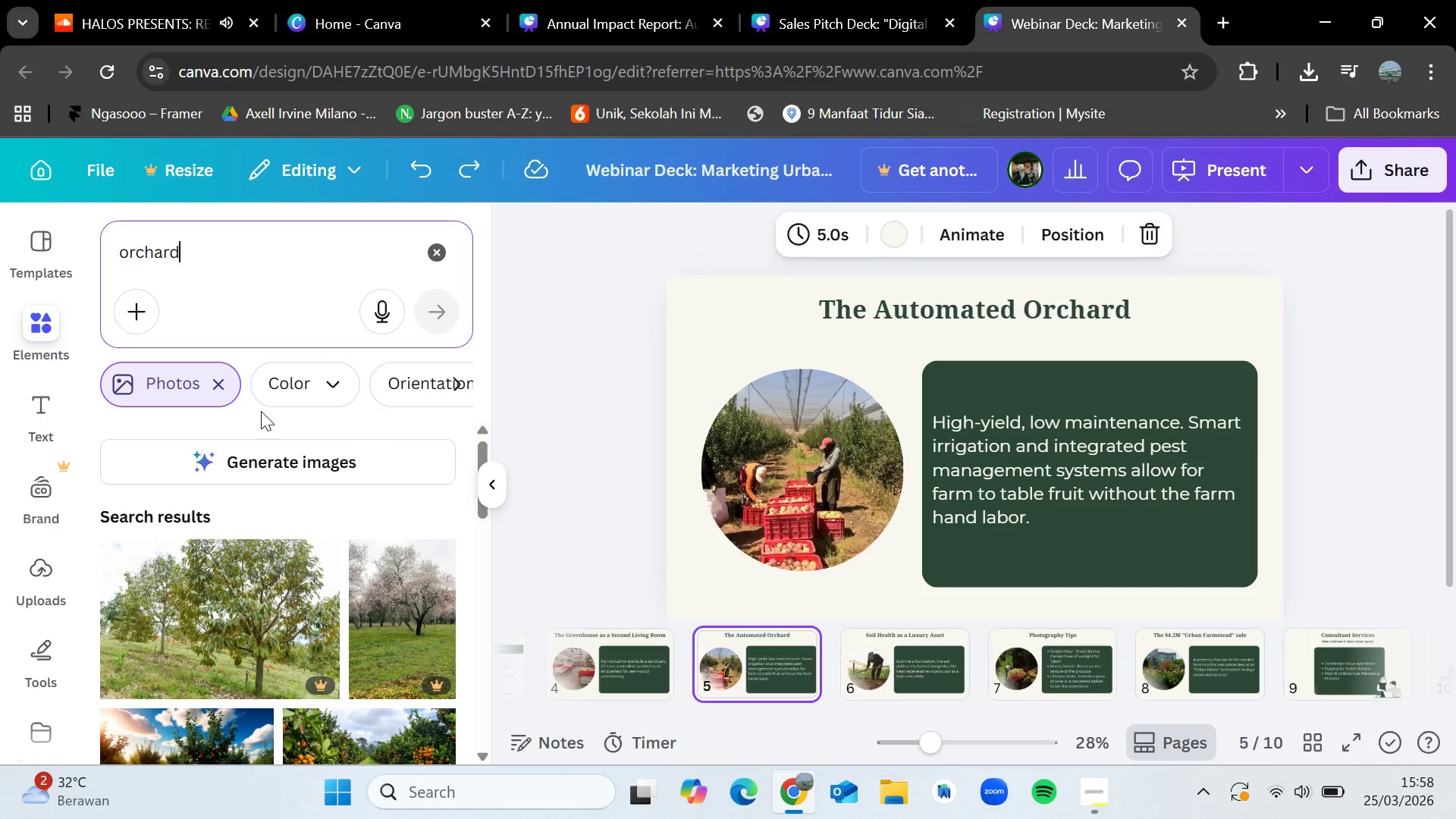 
wait(6.23)
 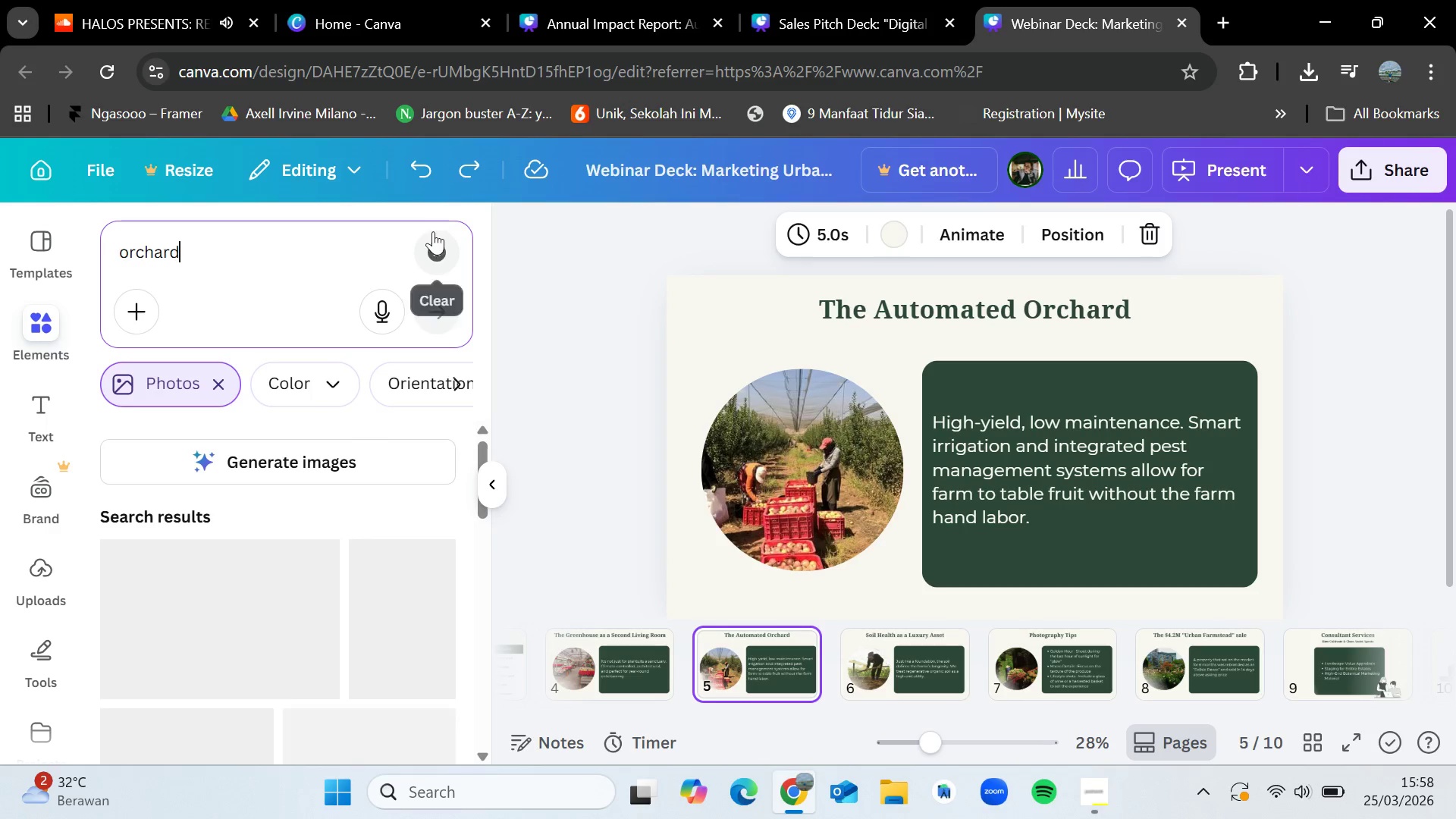 
scroll: coordinate [213, 599], scroll_direction: down, amount: 6.0
 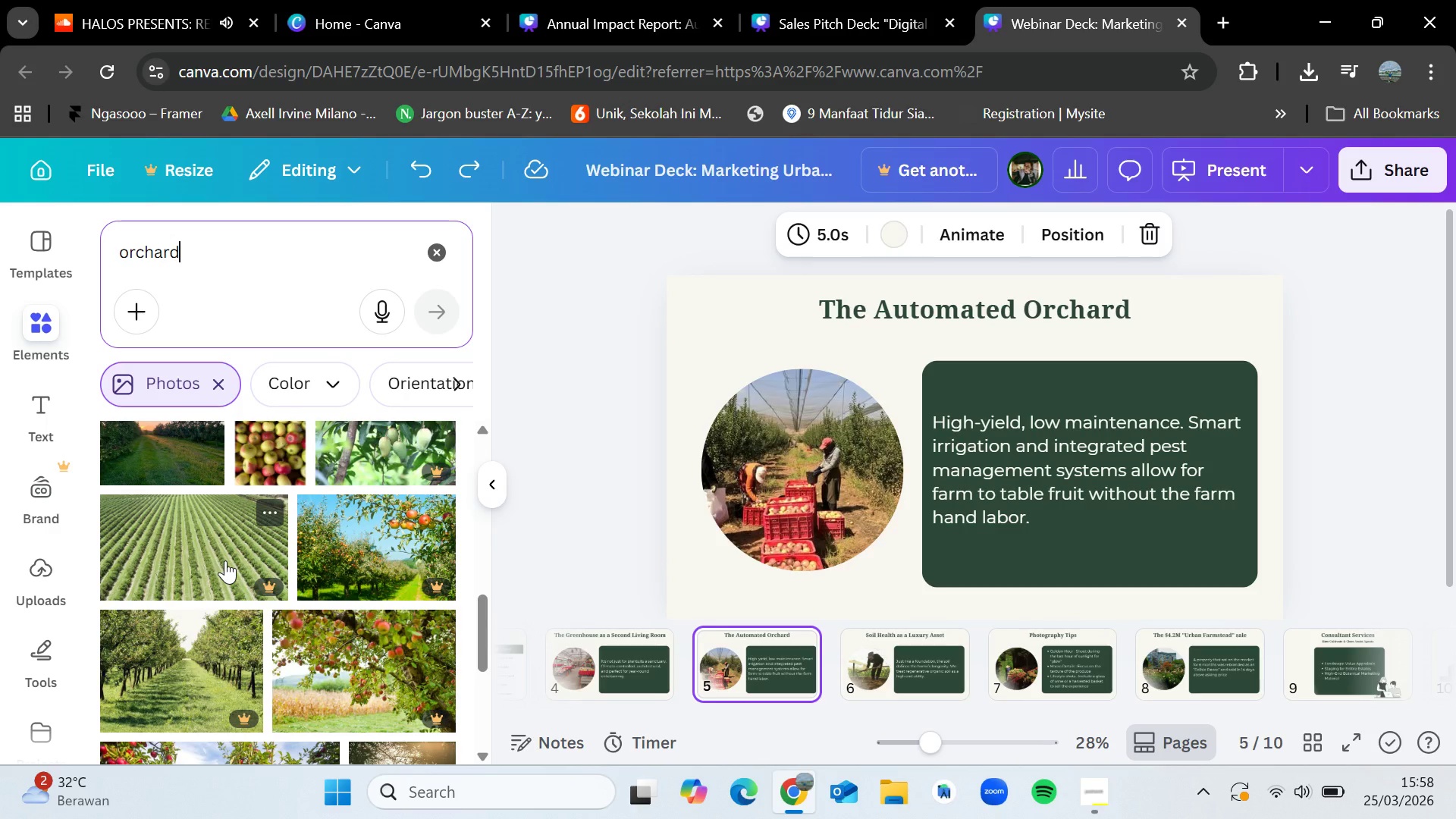 
wait(5.49)
 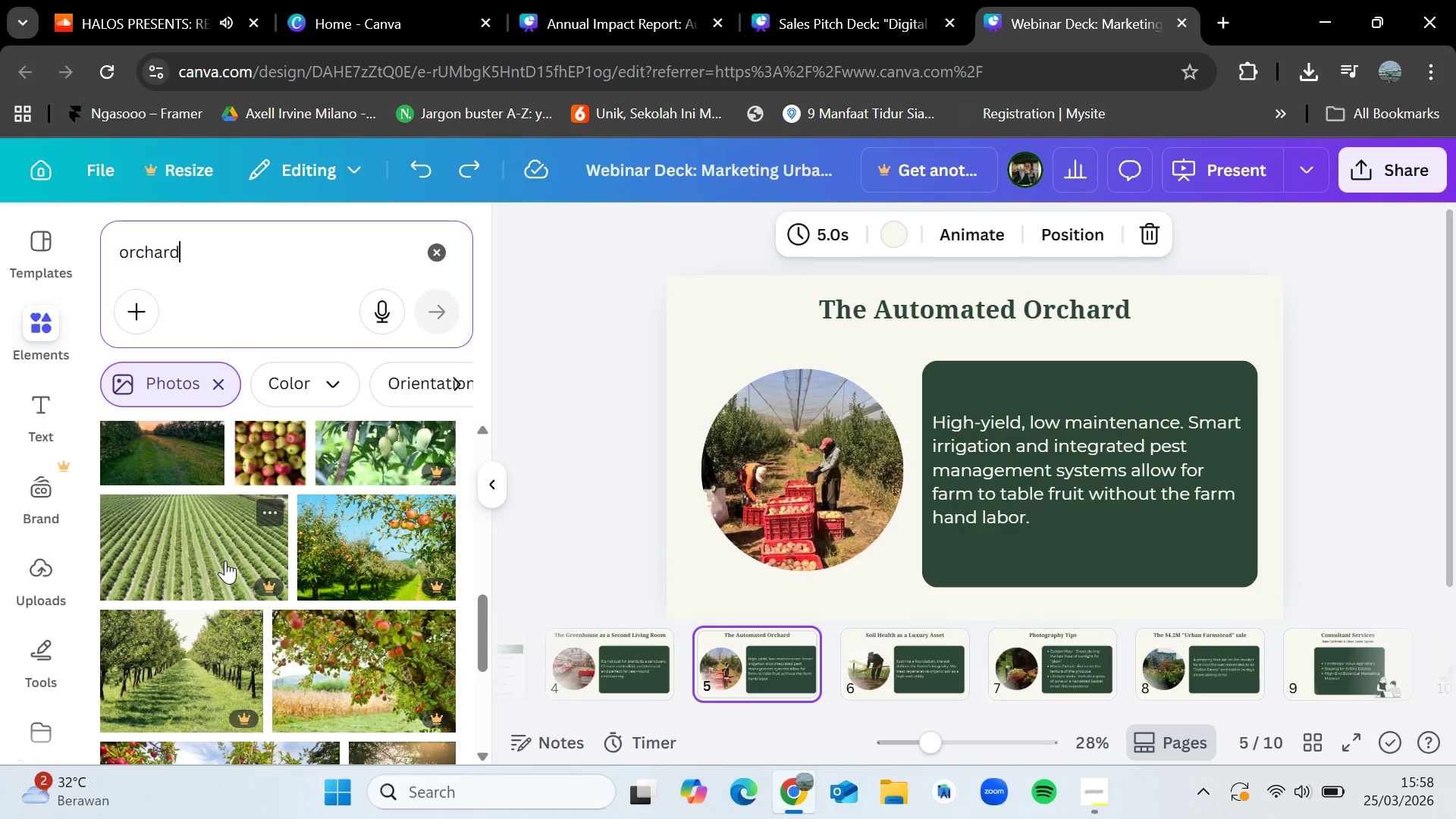 
scroll: coordinate [234, 556], scroll_direction: down, amount: 6.0
 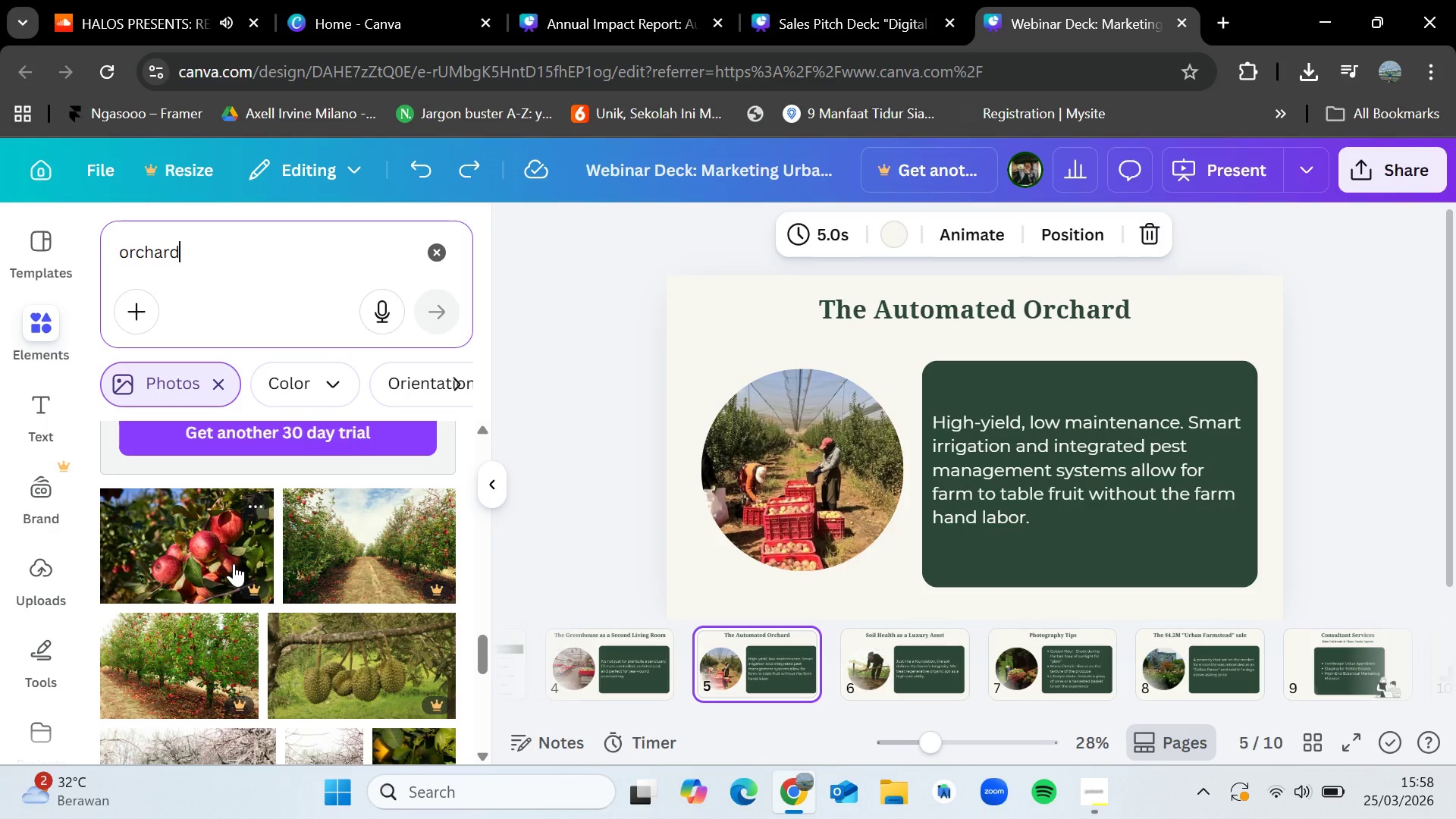 
wait(5.36)
 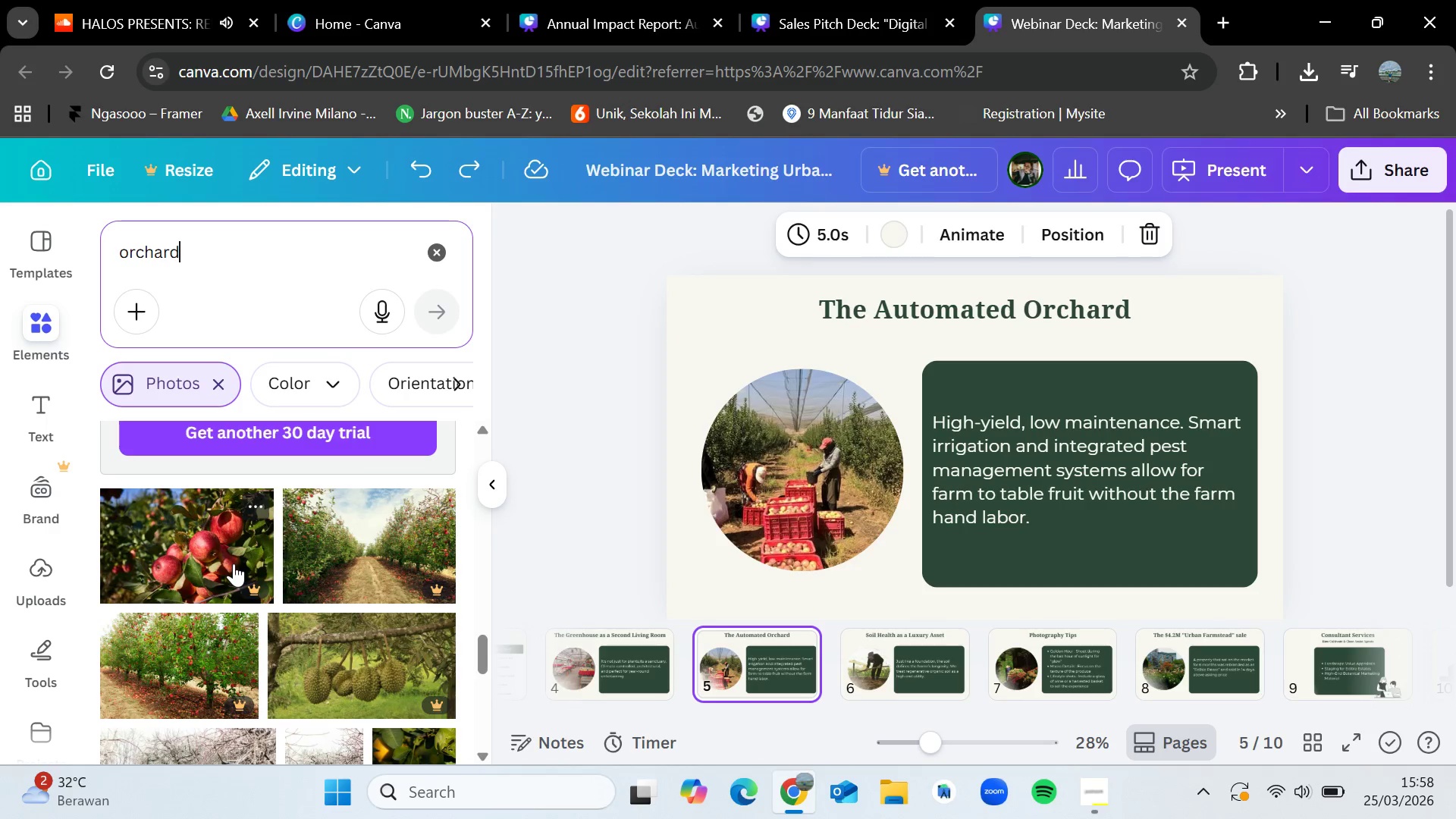 
left_click([117, 253])
 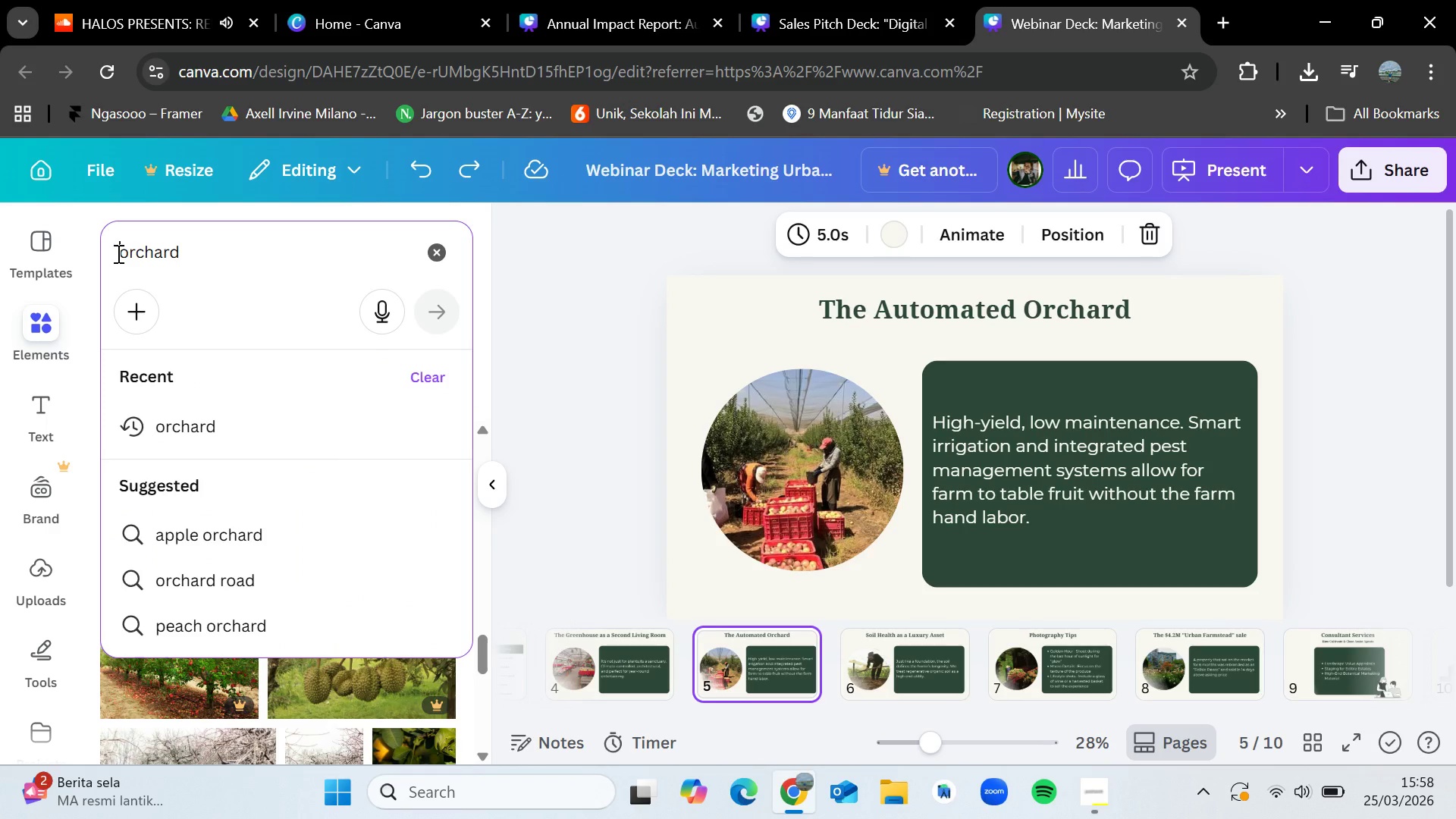 
type(automatedv)
key(Backspace)
type( )
 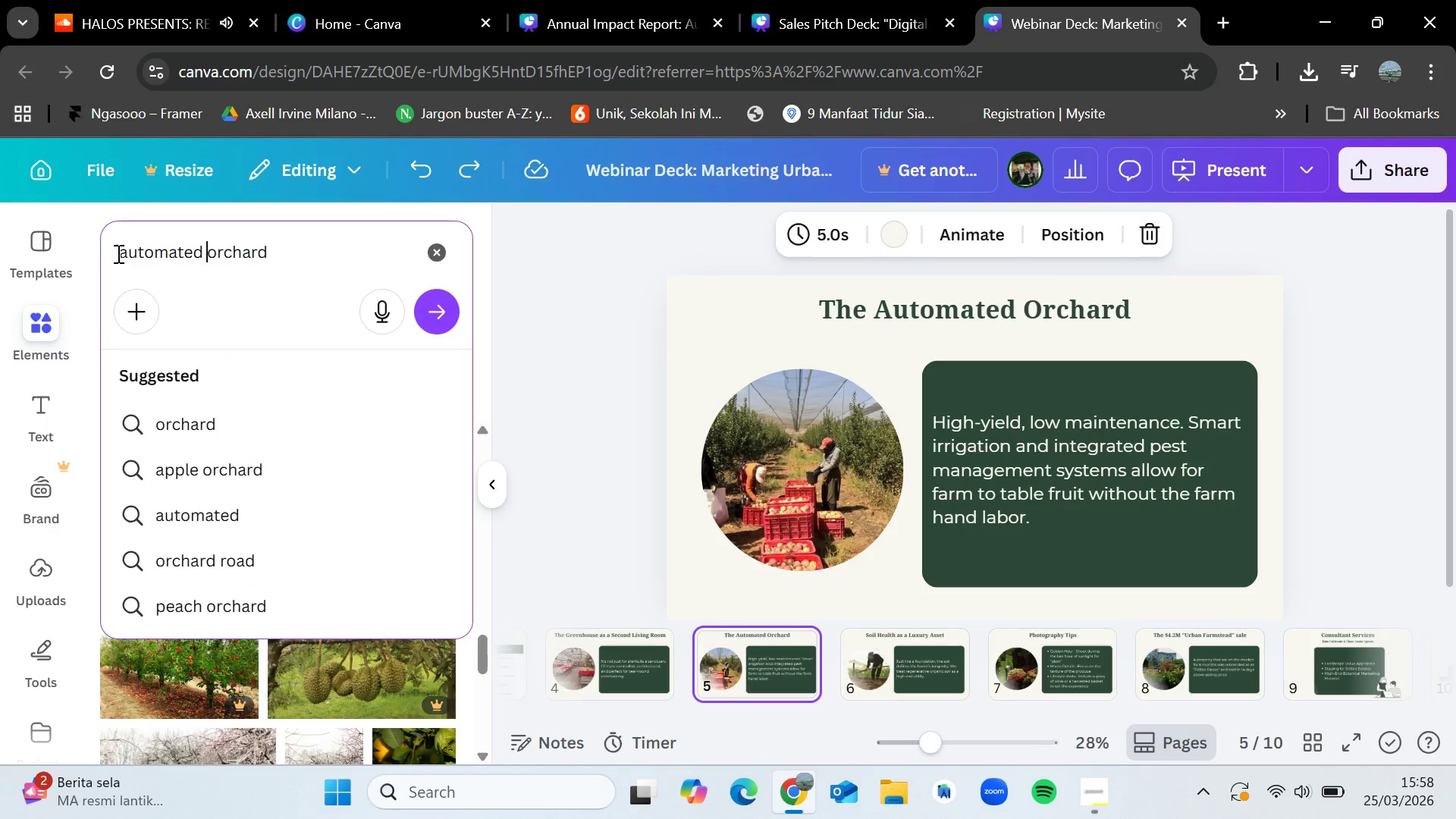 
key(Enter)
 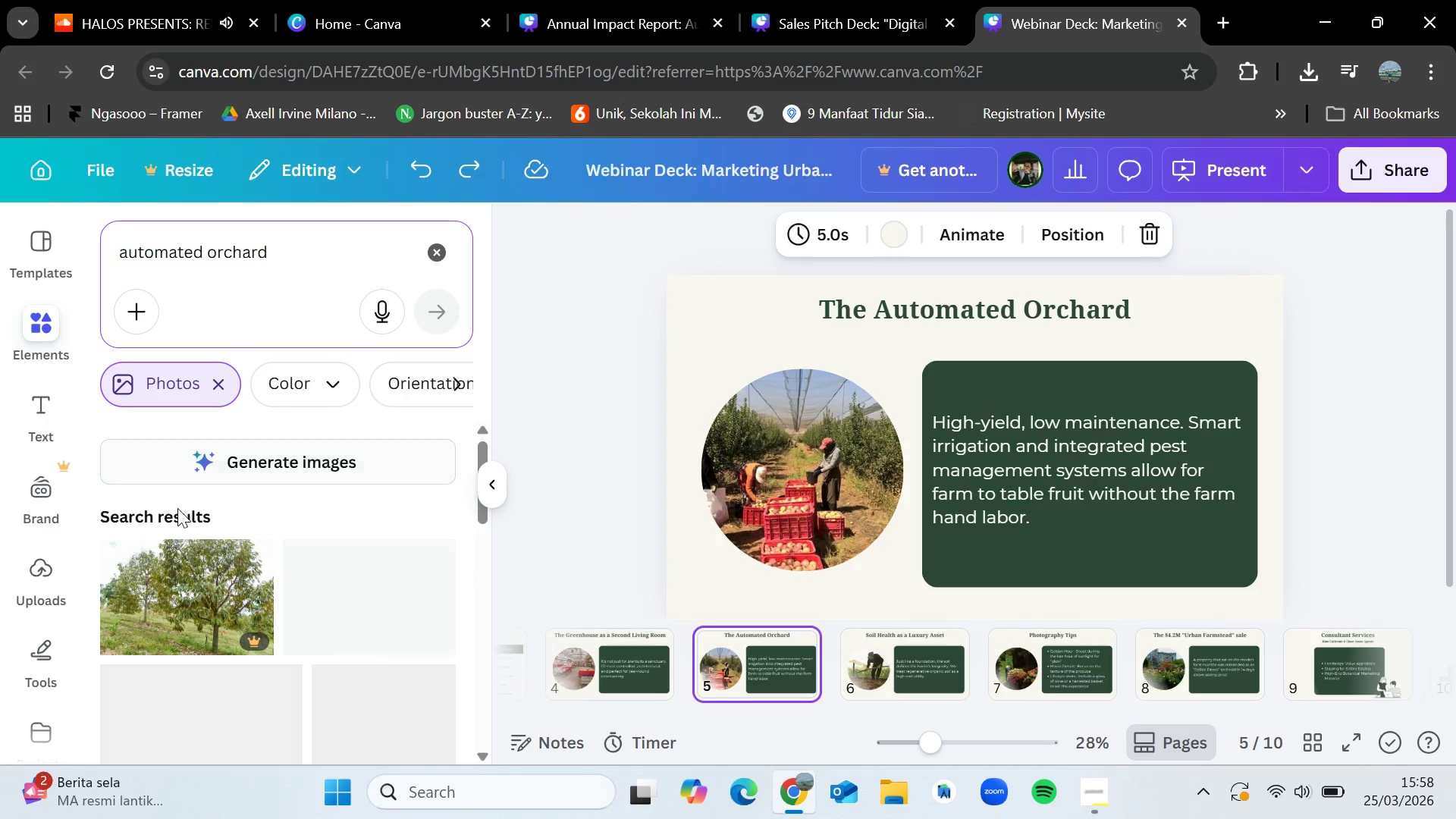 
scroll: coordinate [202, 545], scroll_direction: down, amount: 3.0
 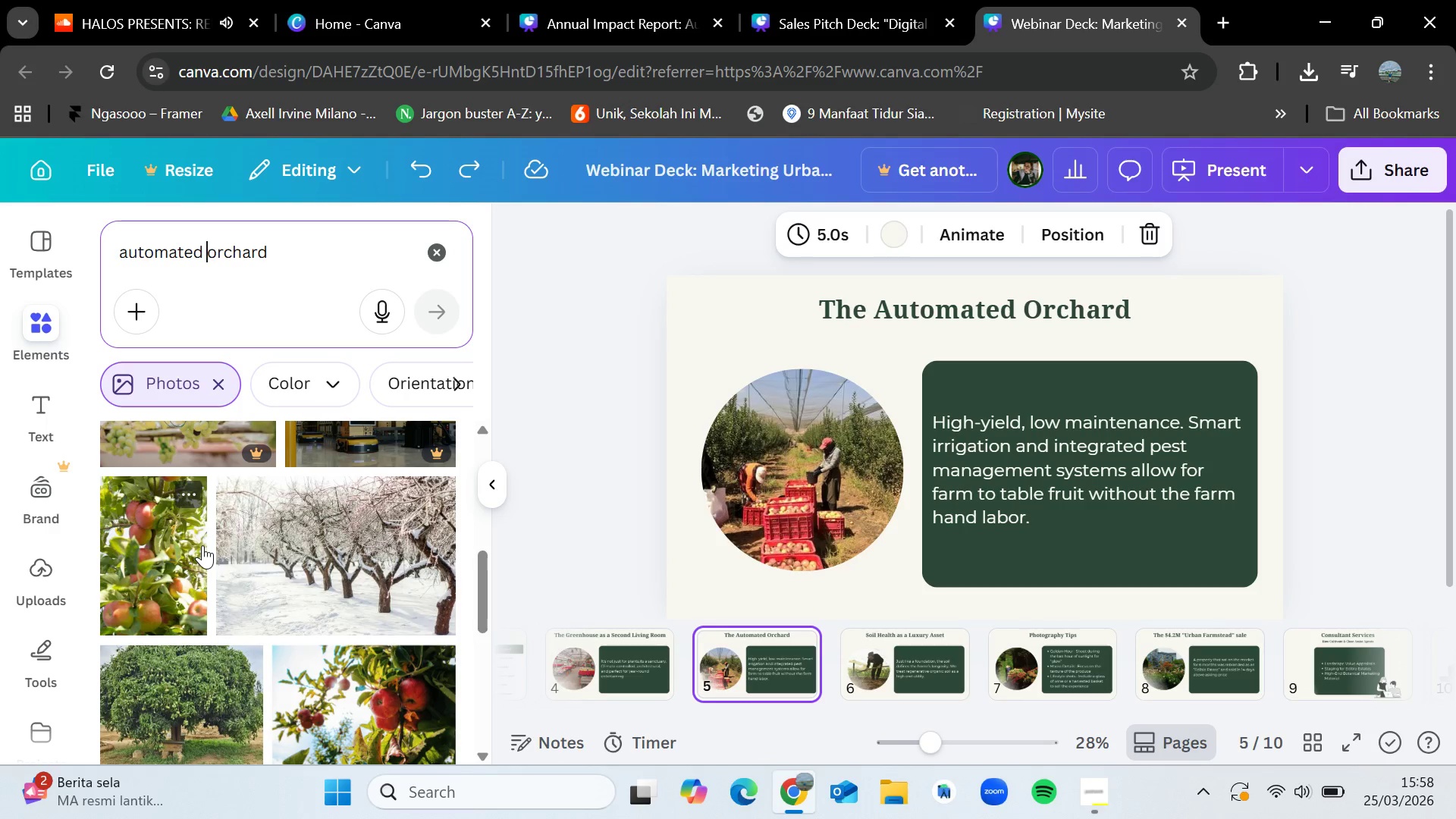 
scroll: coordinate [202, 545], scroll_direction: none, amount: 0.0
 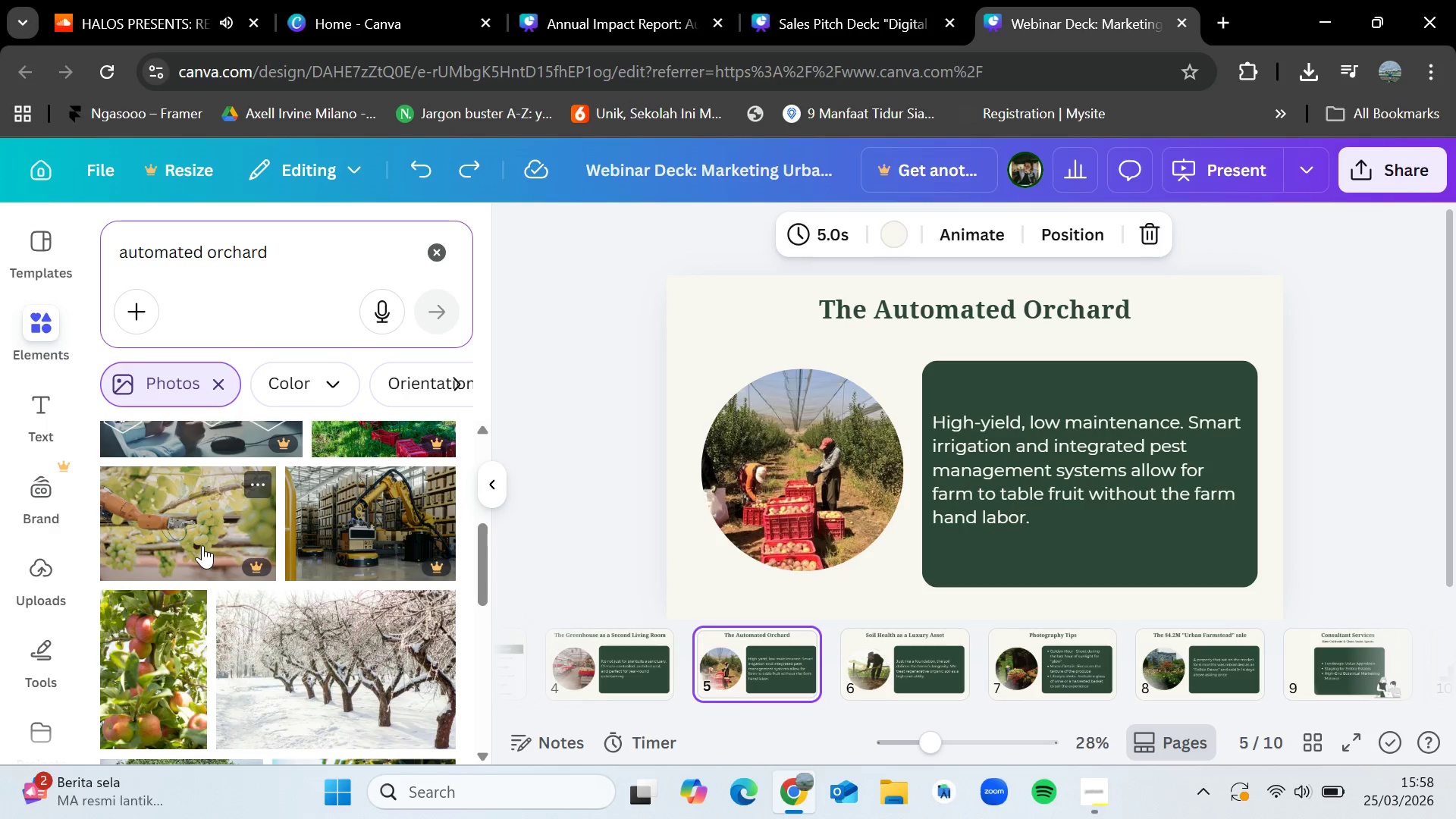 
scroll: coordinate [202, 545], scroll_direction: up, amount: 1.0
 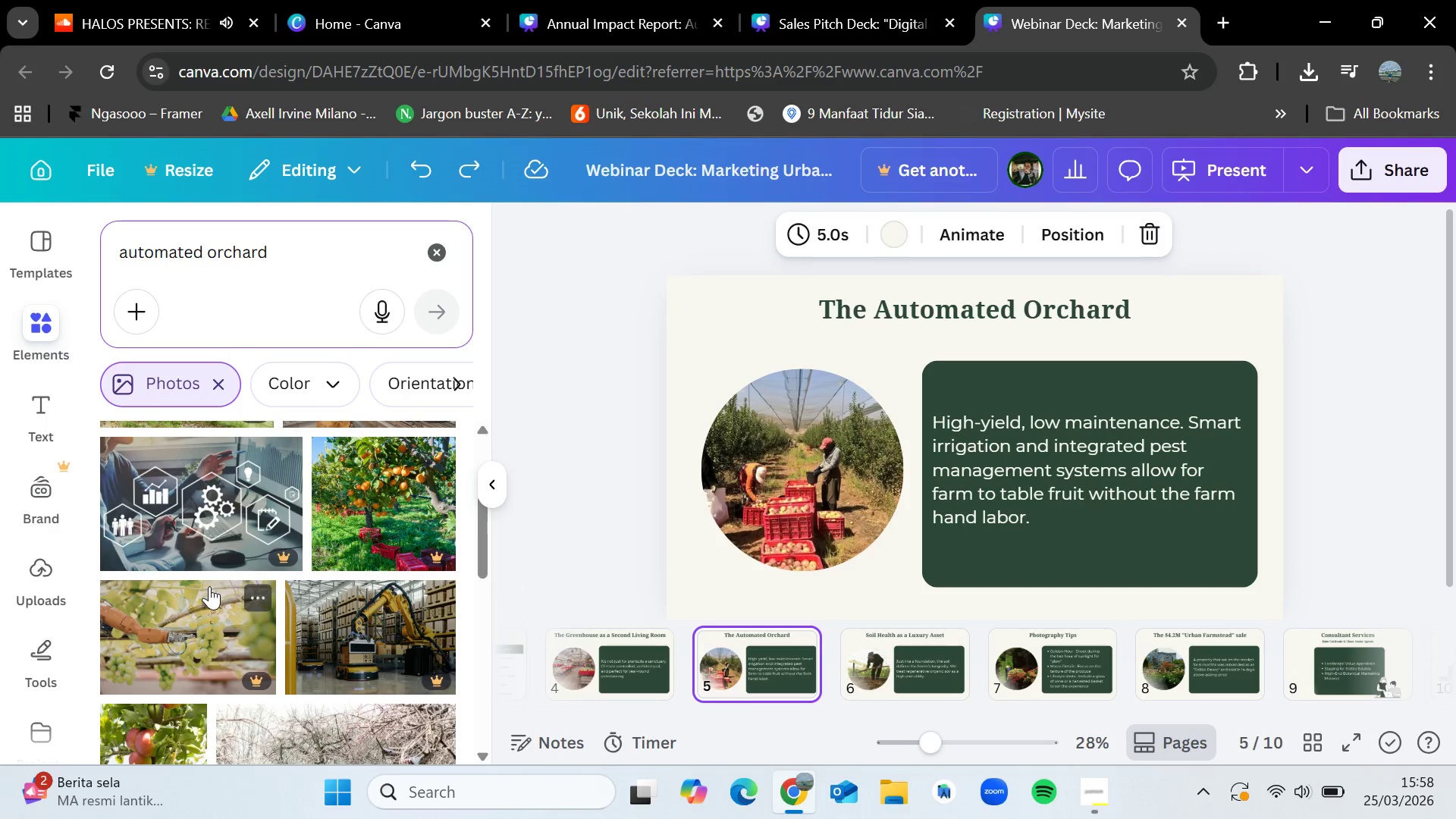 
scroll: coordinate [284, 599], scroll_direction: down, amount: 8.0
 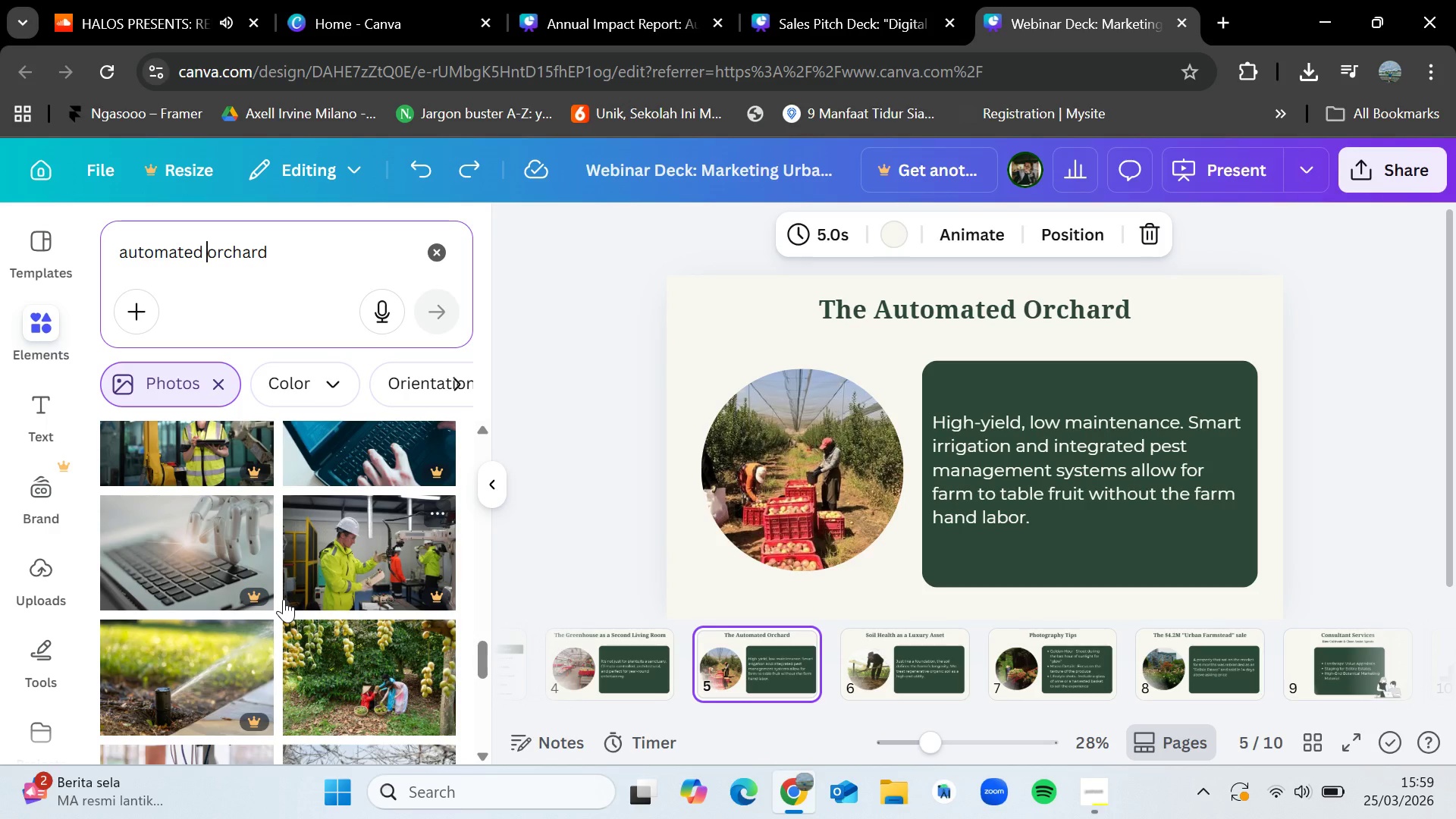 
scroll: coordinate [284, 599], scroll_direction: down, amount: 3.0
 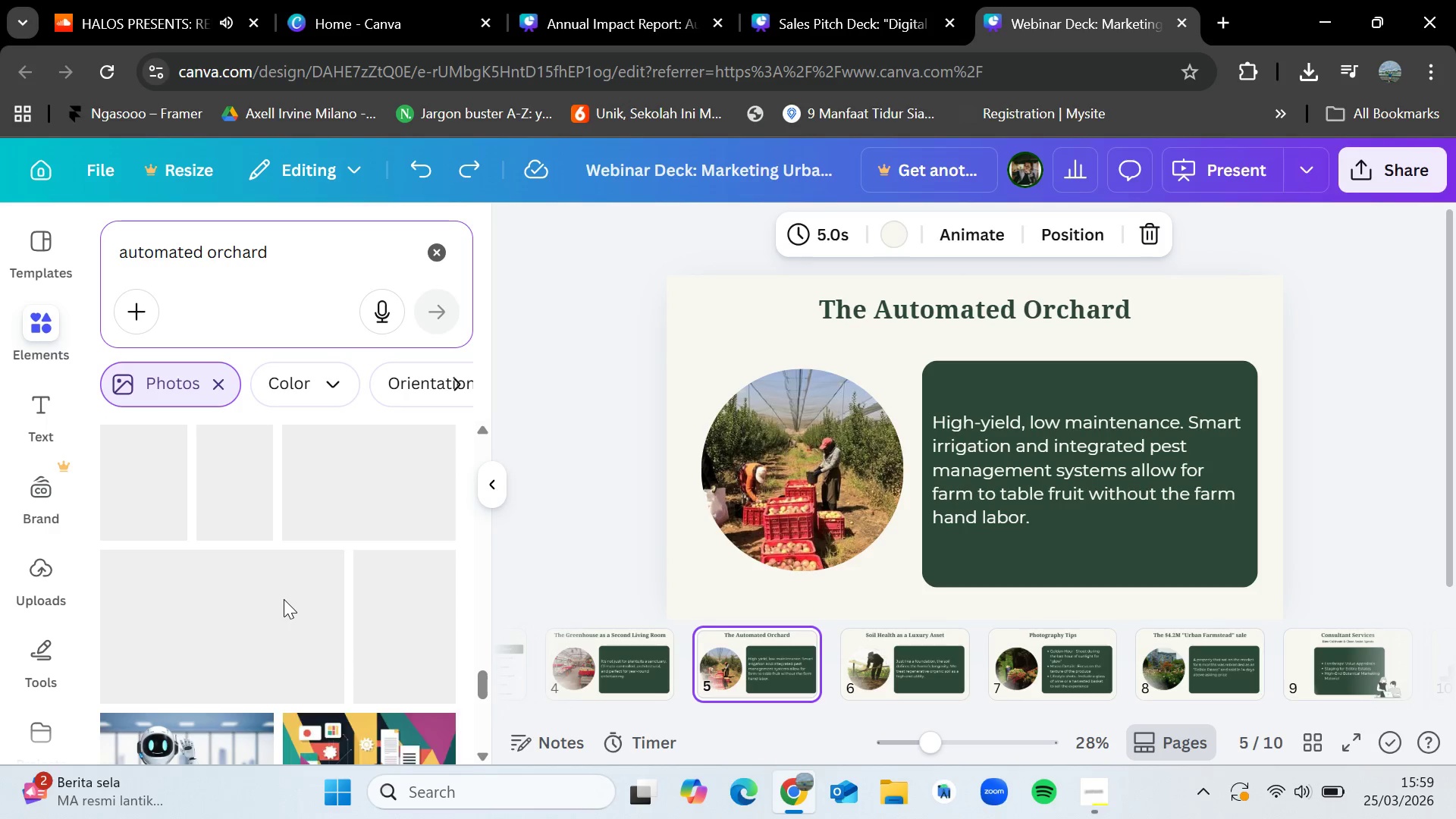 
scroll: coordinate [284, 599], scroll_direction: up, amount: 1.0
 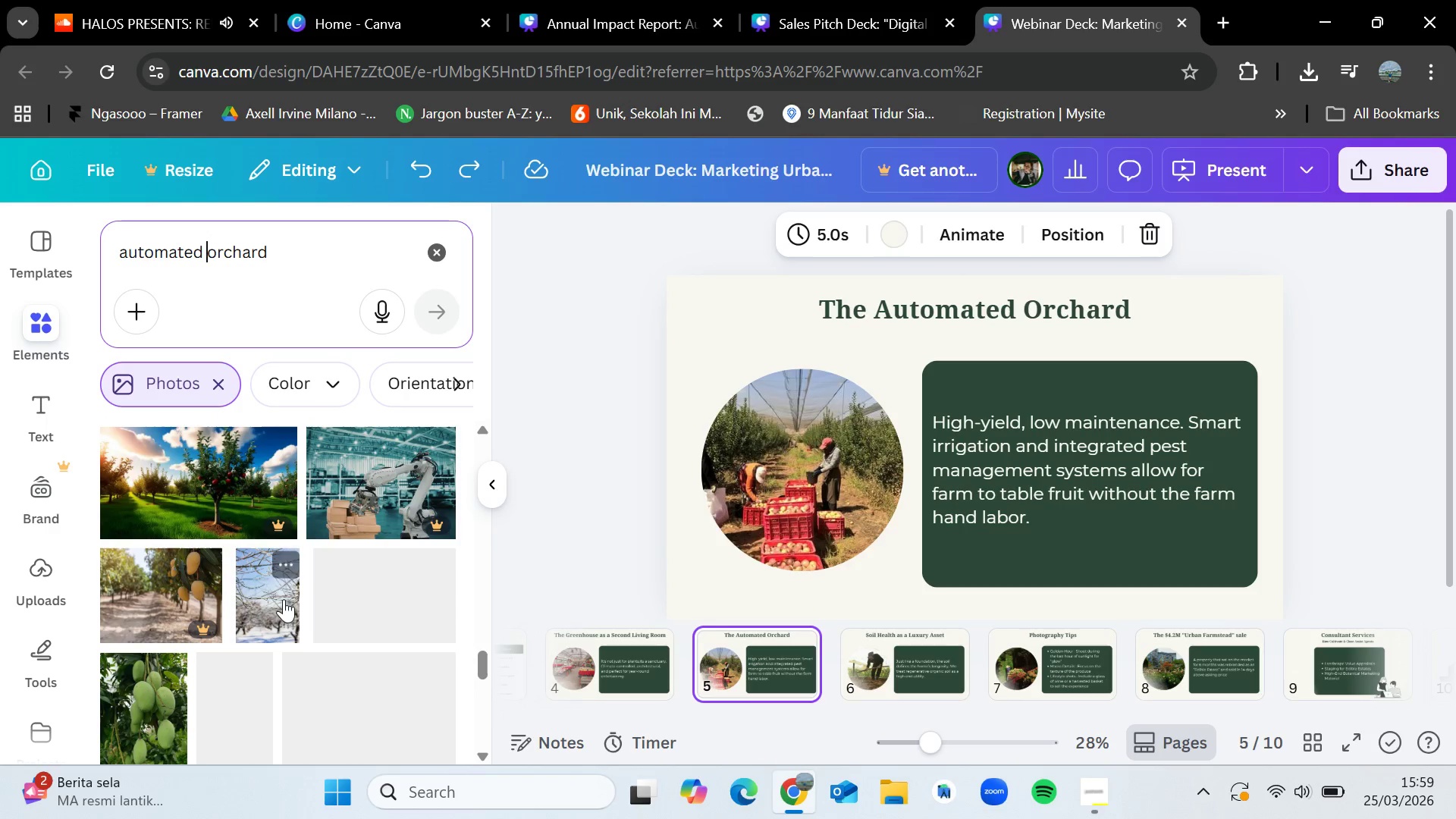 
scroll: coordinate [243, 602], scroll_direction: down, amount: 6.0
 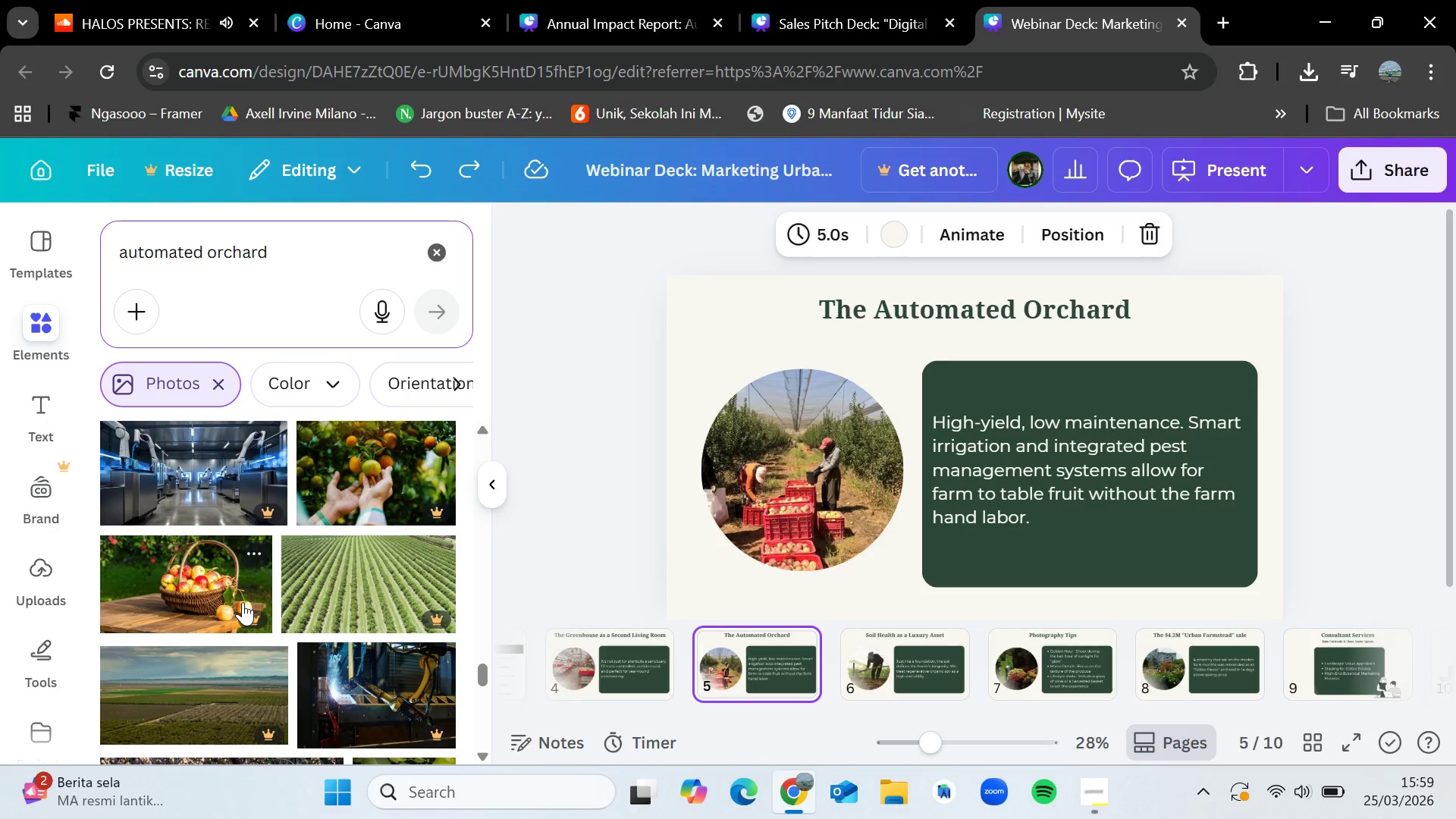 
wait(9.62)
 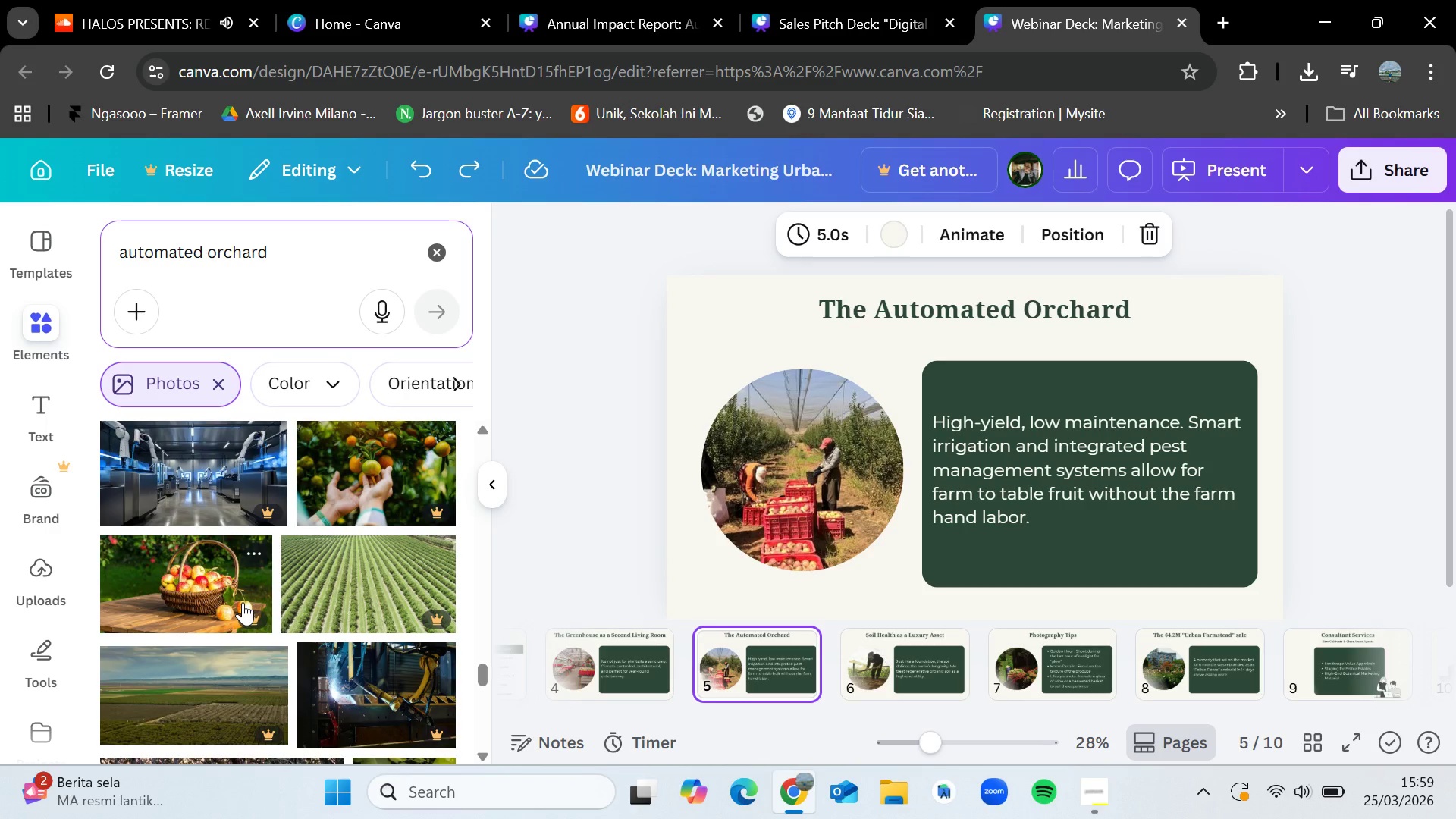 
scroll: coordinate [258, 589], scroll_direction: down, amount: 6.0
 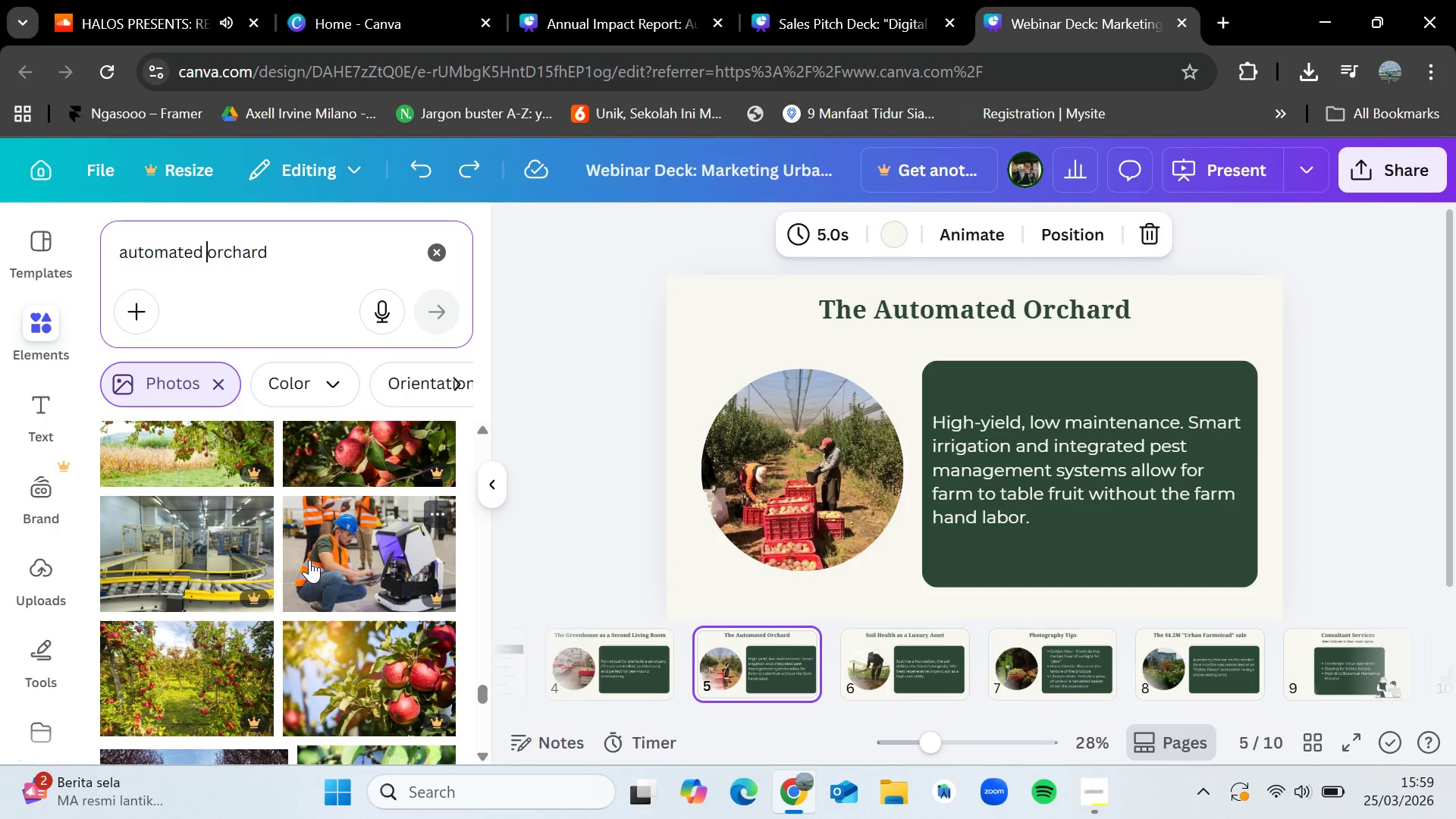 
scroll: coordinate [309, 560], scroll_direction: down, amount: 8.0
 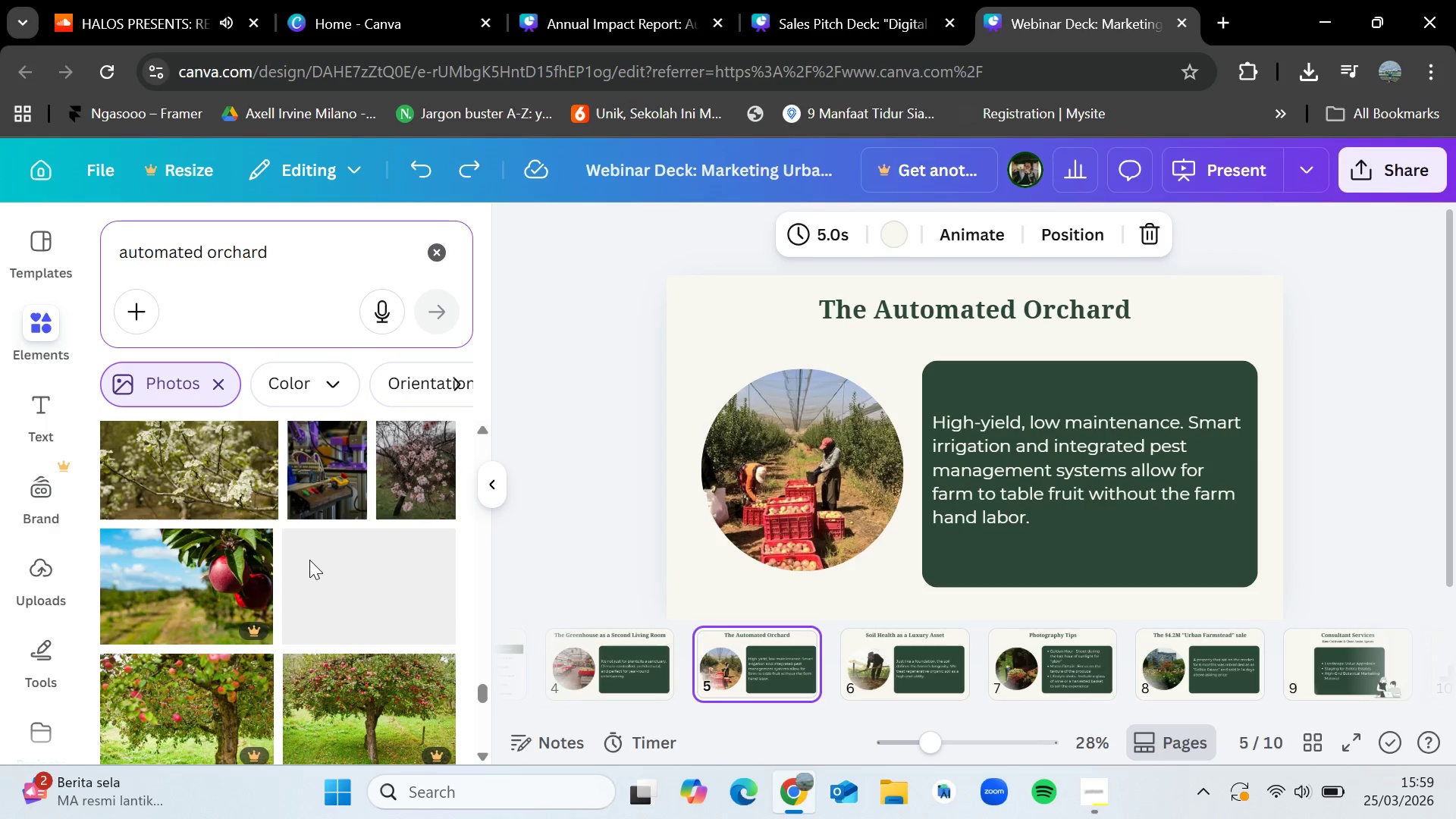 
scroll: coordinate [275, 604], scroll_direction: down, amount: 6.0
 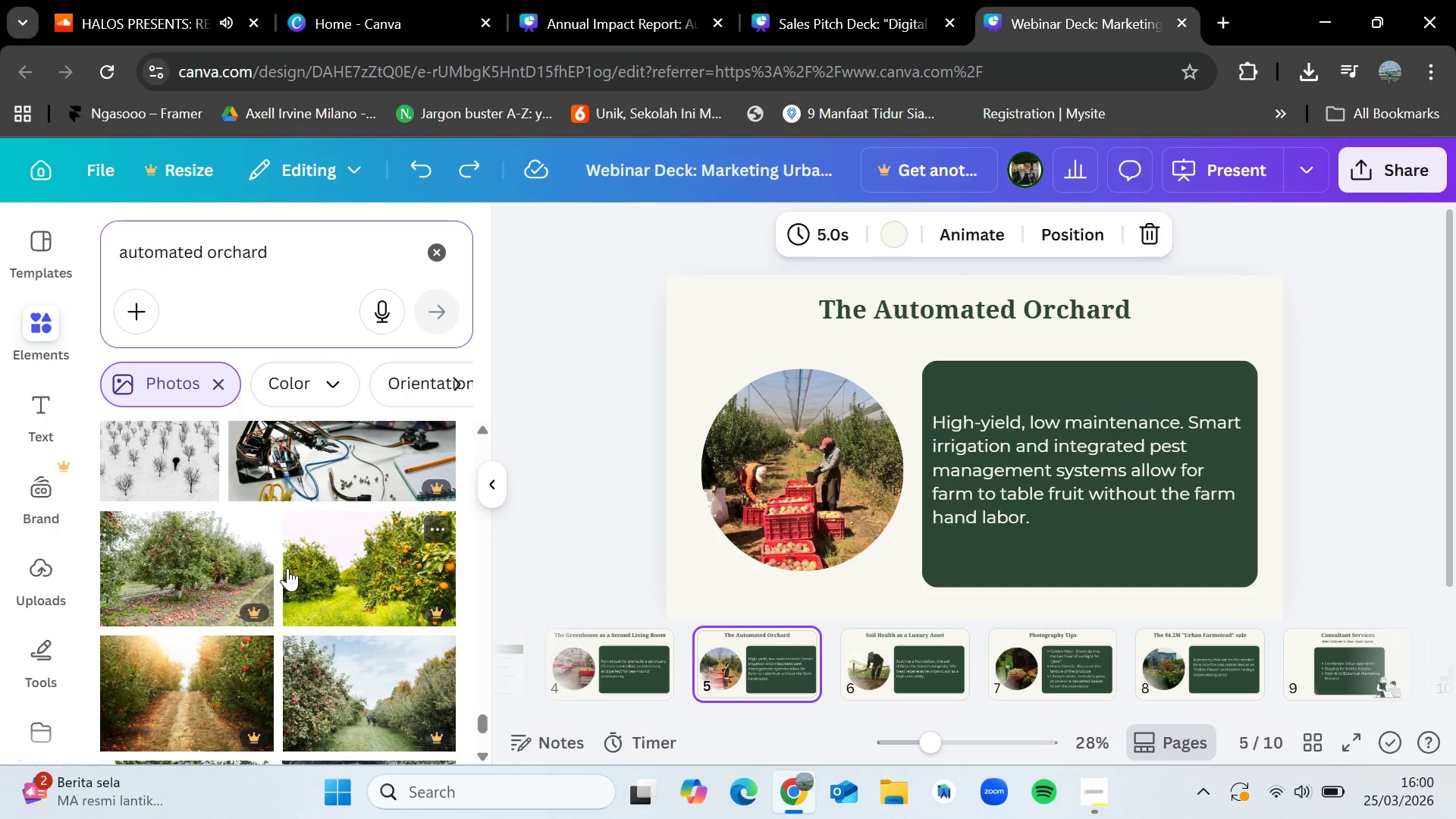 
wait(7.38)
 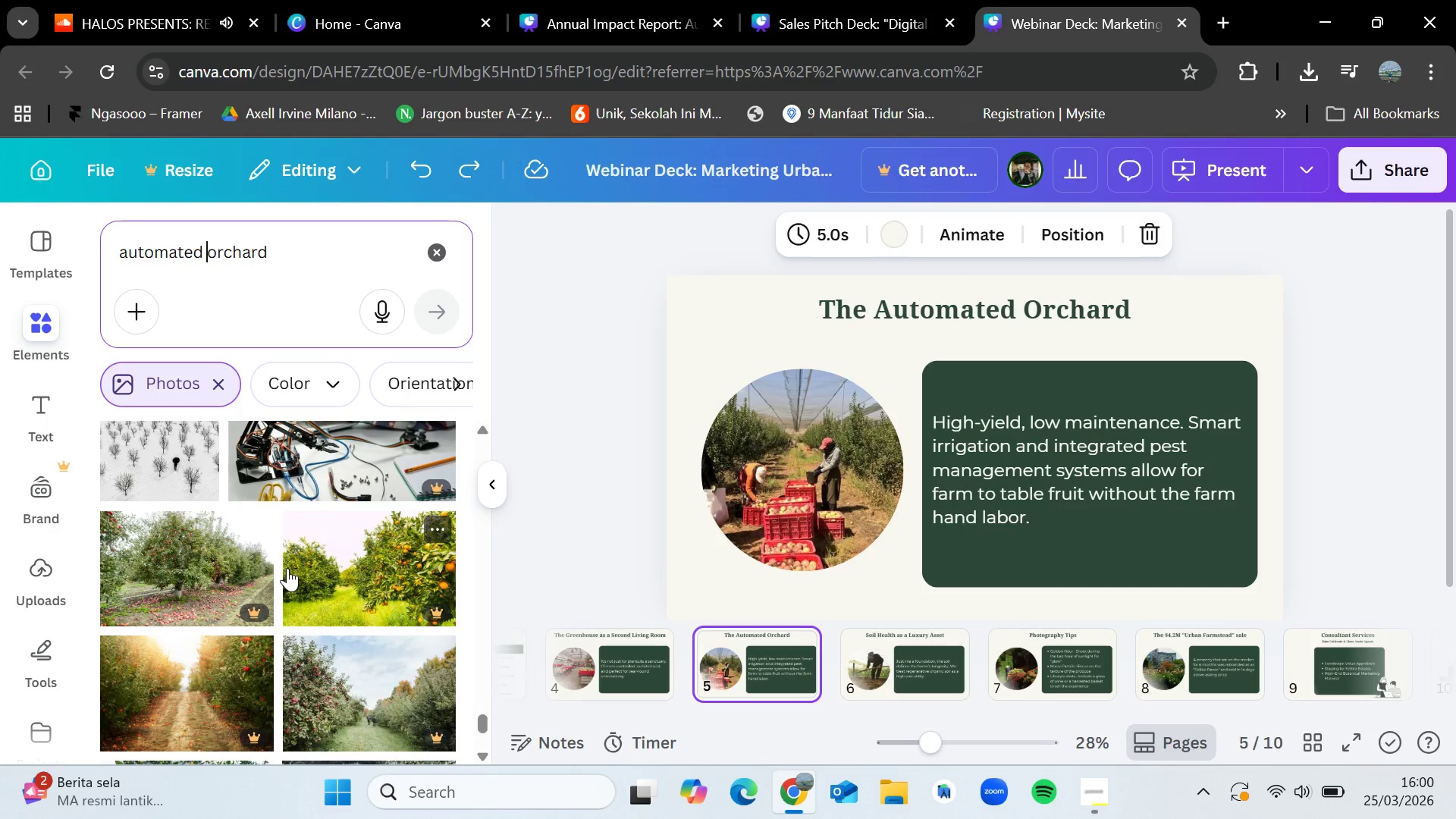 
scroll: coordinate [246, 634], scroll_direction: down, amount: 7.0
 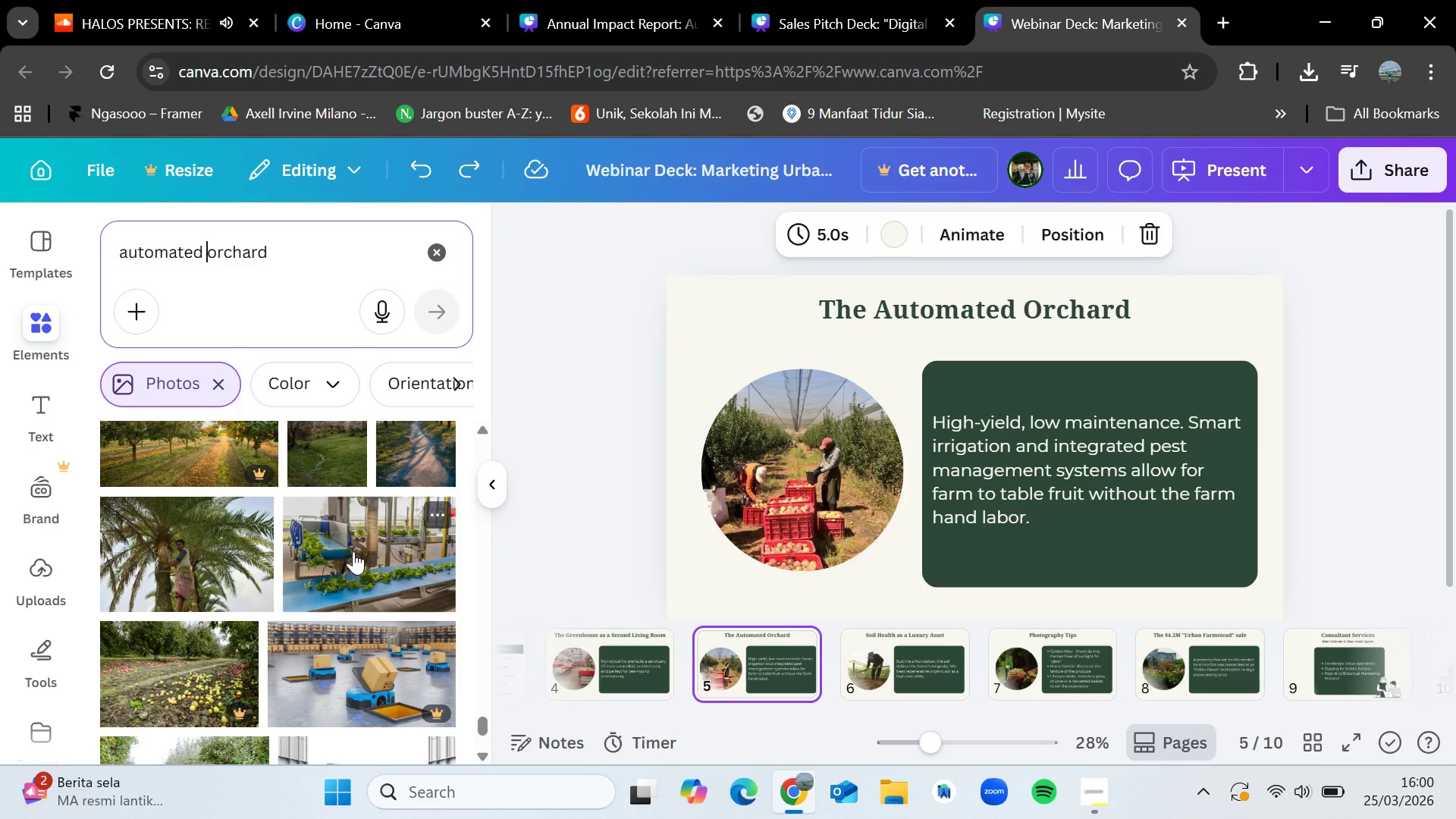 
left_click_drag(start_coordinate=[348, 559], to_coordinate=[369, 569])
 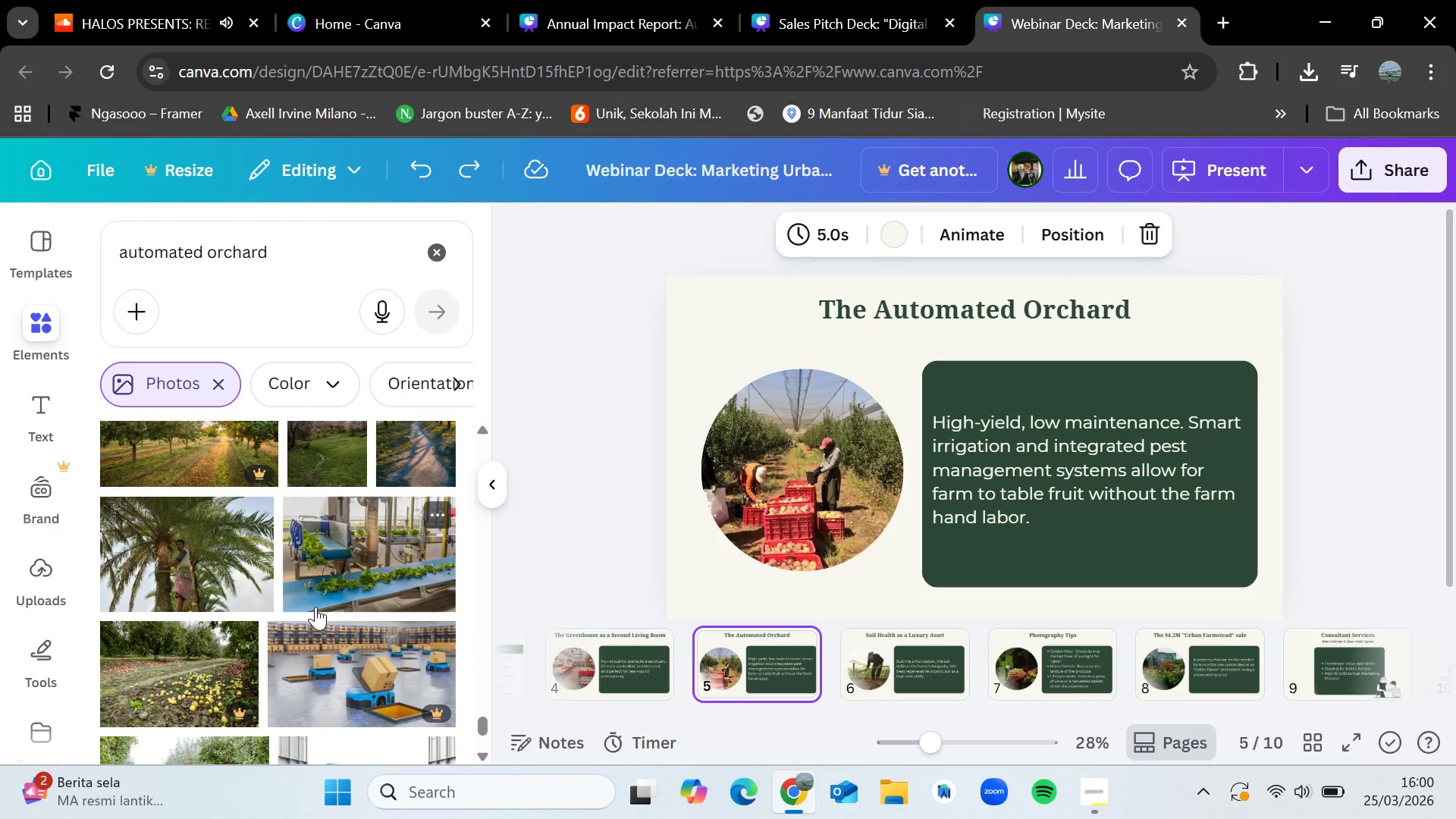 
scroll: coordinate [315, 607], scroll_direction: down, amount: 8.0
 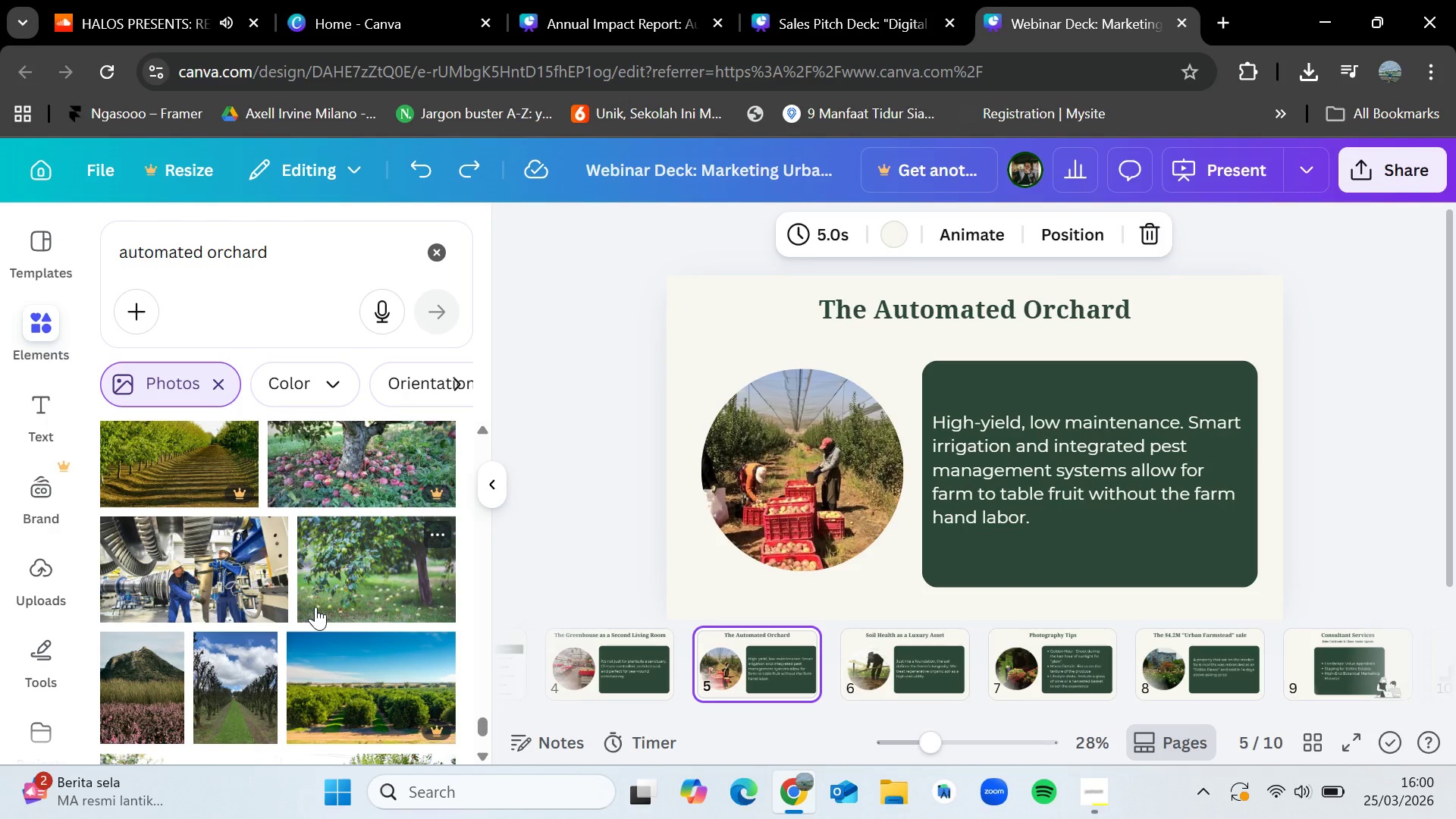 
scroll: coordinate [340, 547], scroll_direction: down, amount: 11.0
 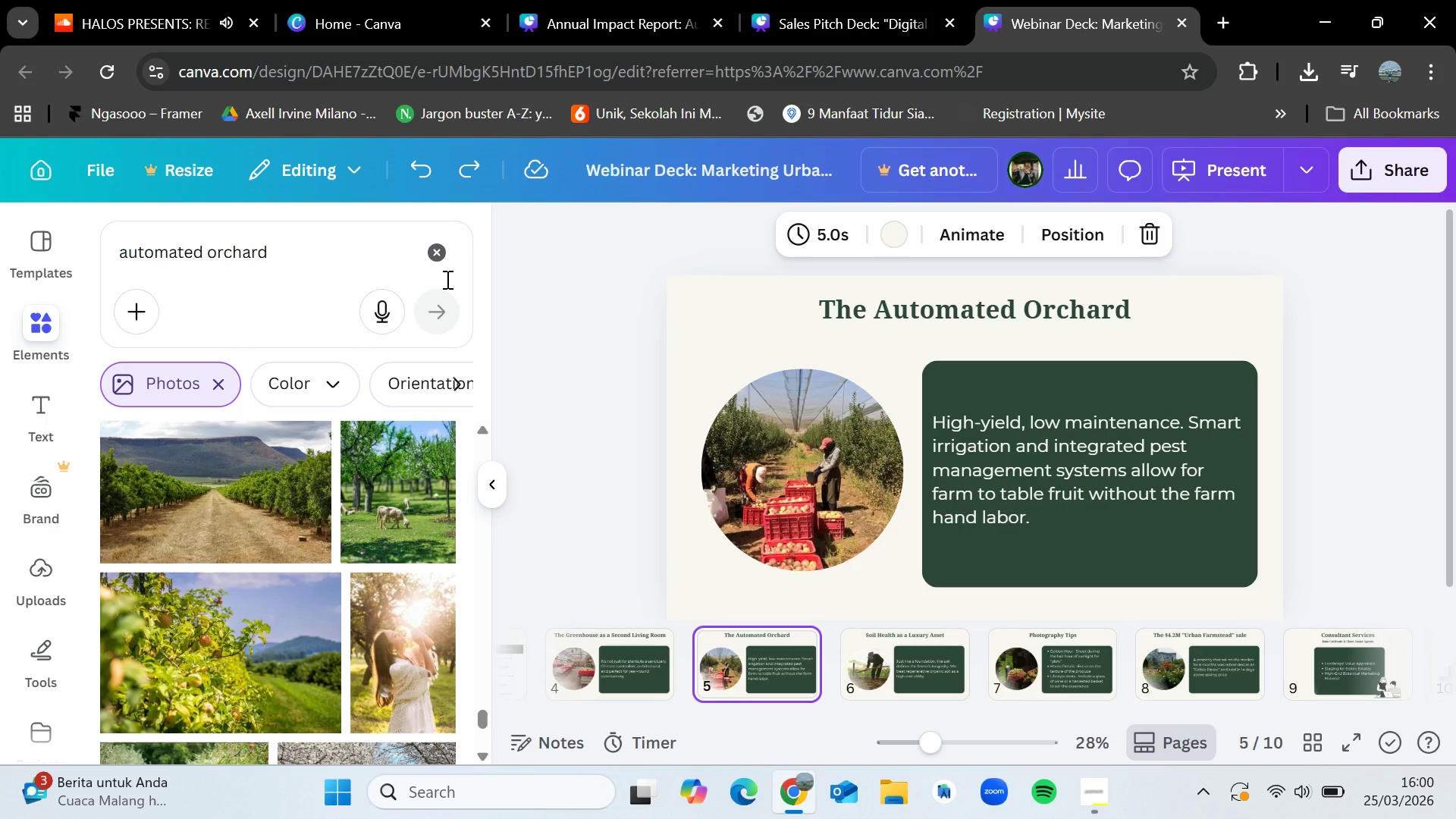 
wait(7.7)
 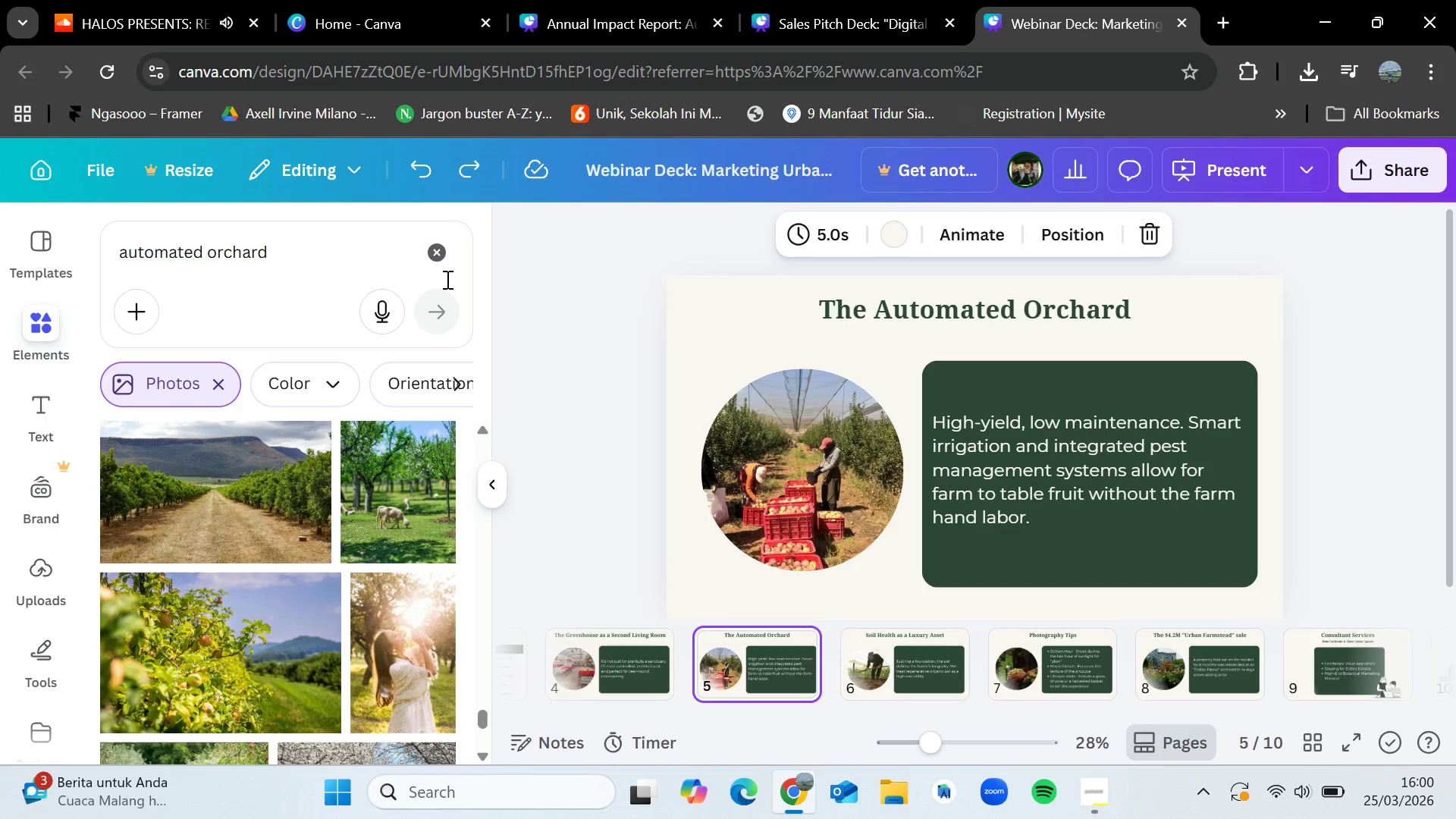 
mouse_move([413, 274])
 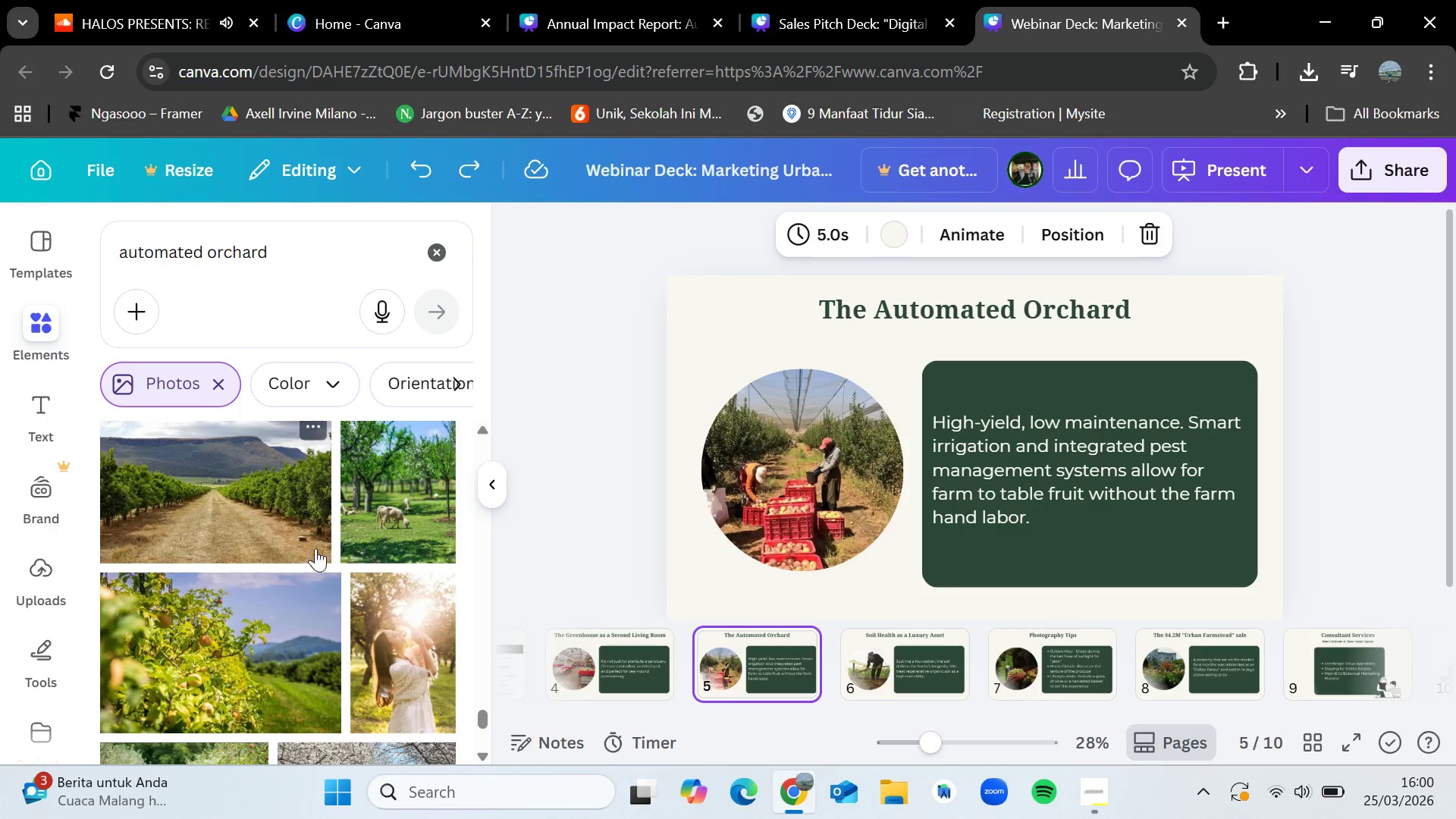 
scroll: coordinate [259, 505], scroll_direction: down, amount: 9.0
 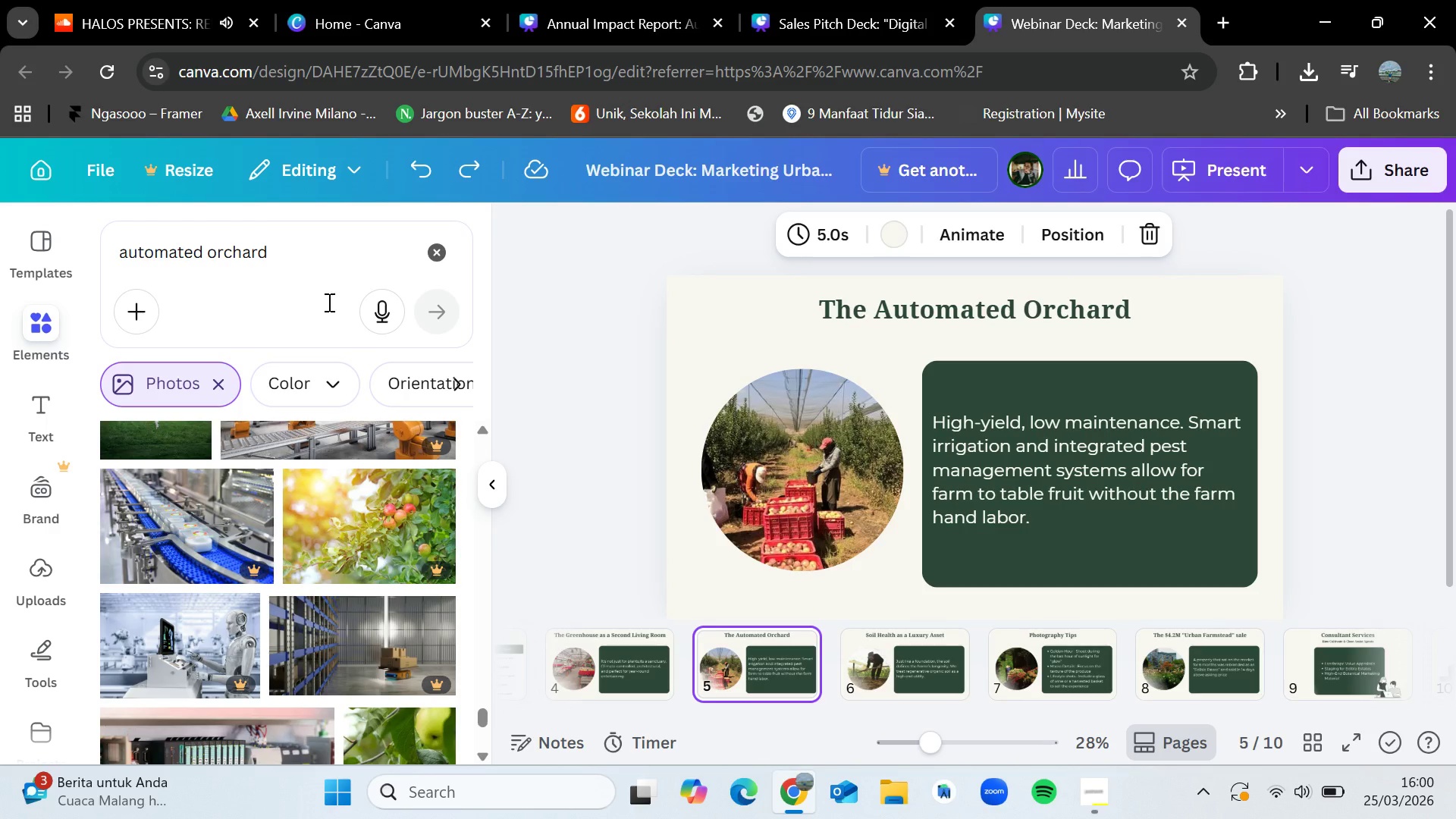 
left_click_drag(start_coordinate=[333, 256], to_coordinate=[217, 249])
 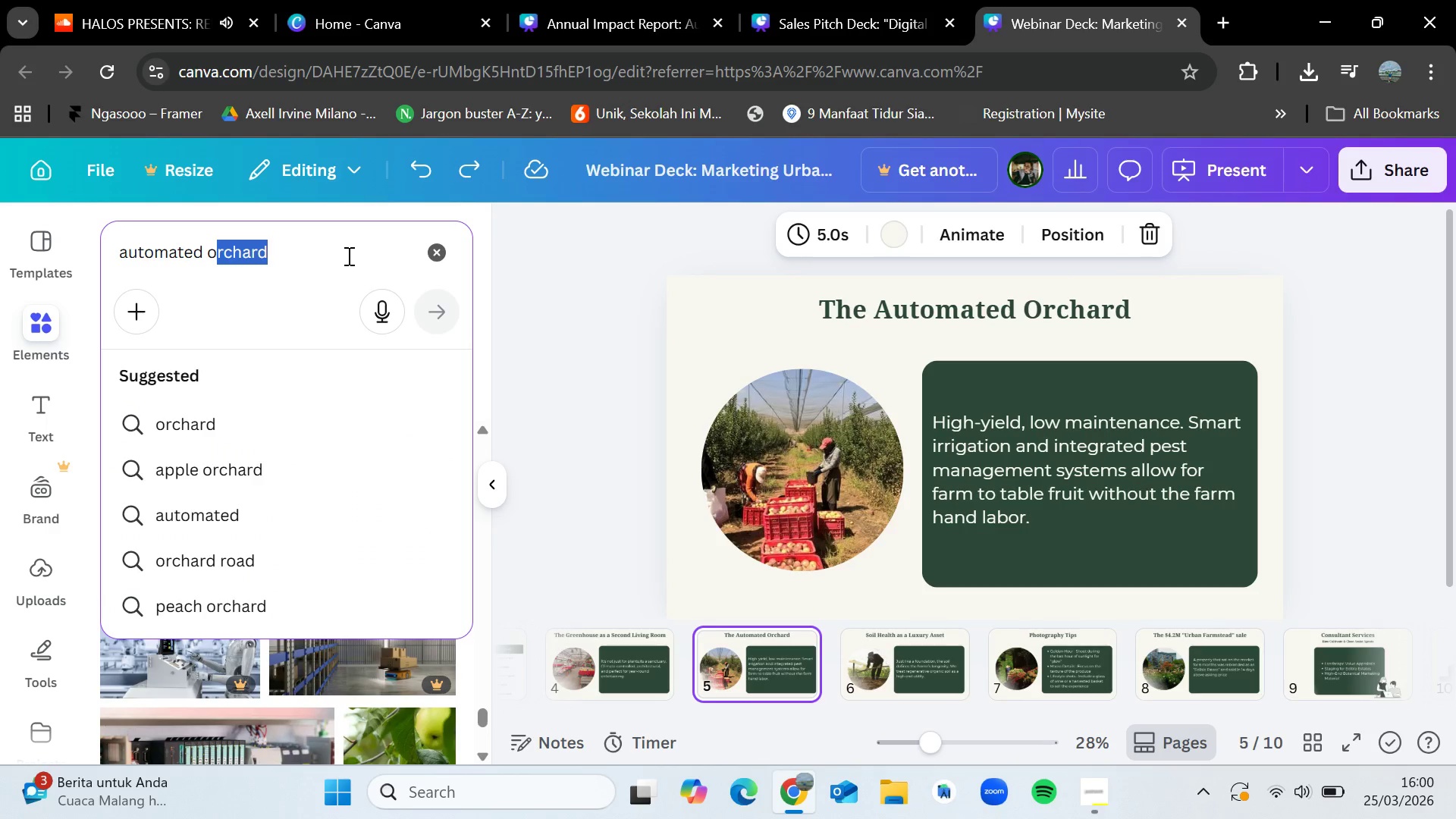 
left_click([347, 256])
 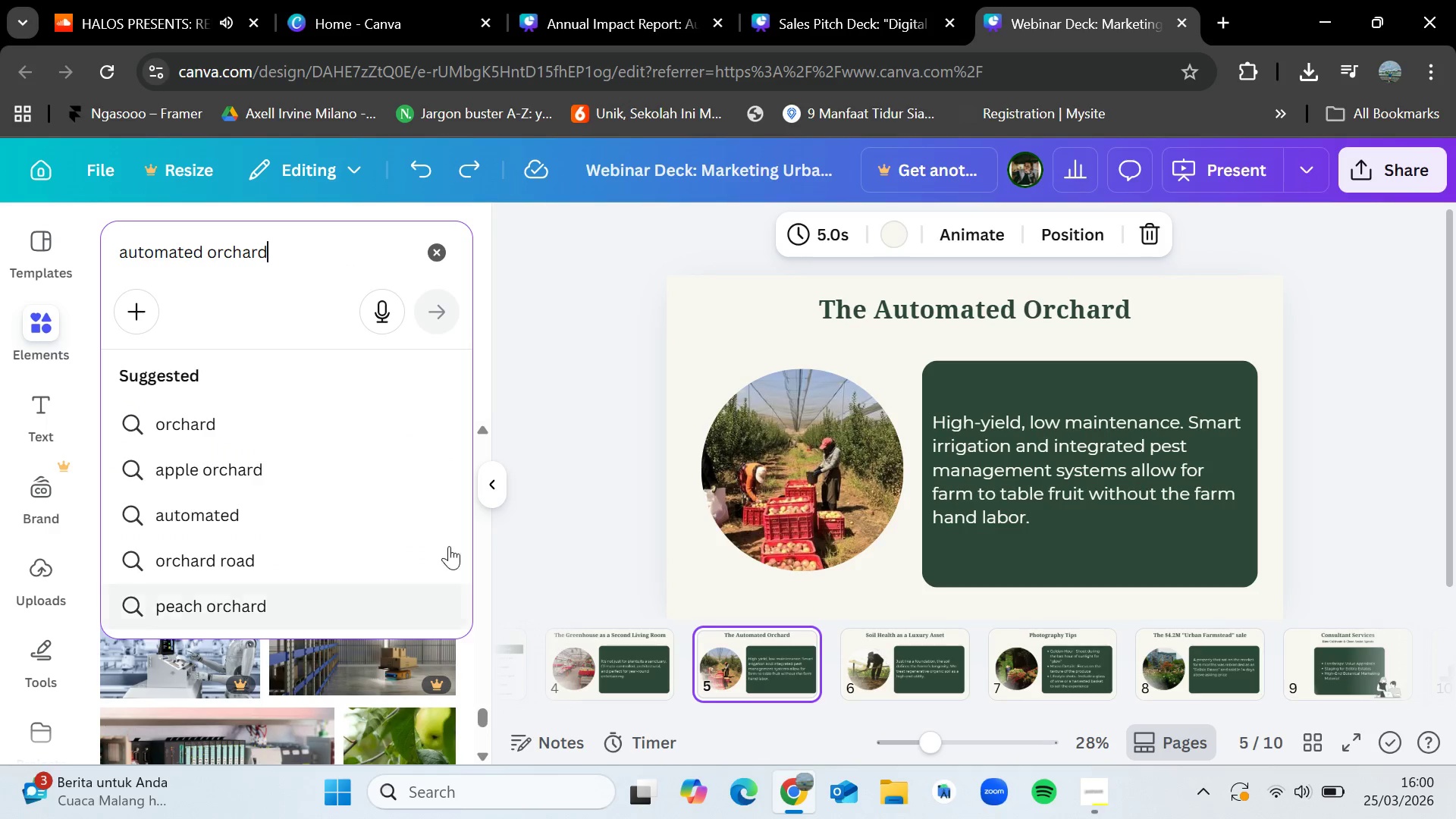 
left_click([537, 457])
 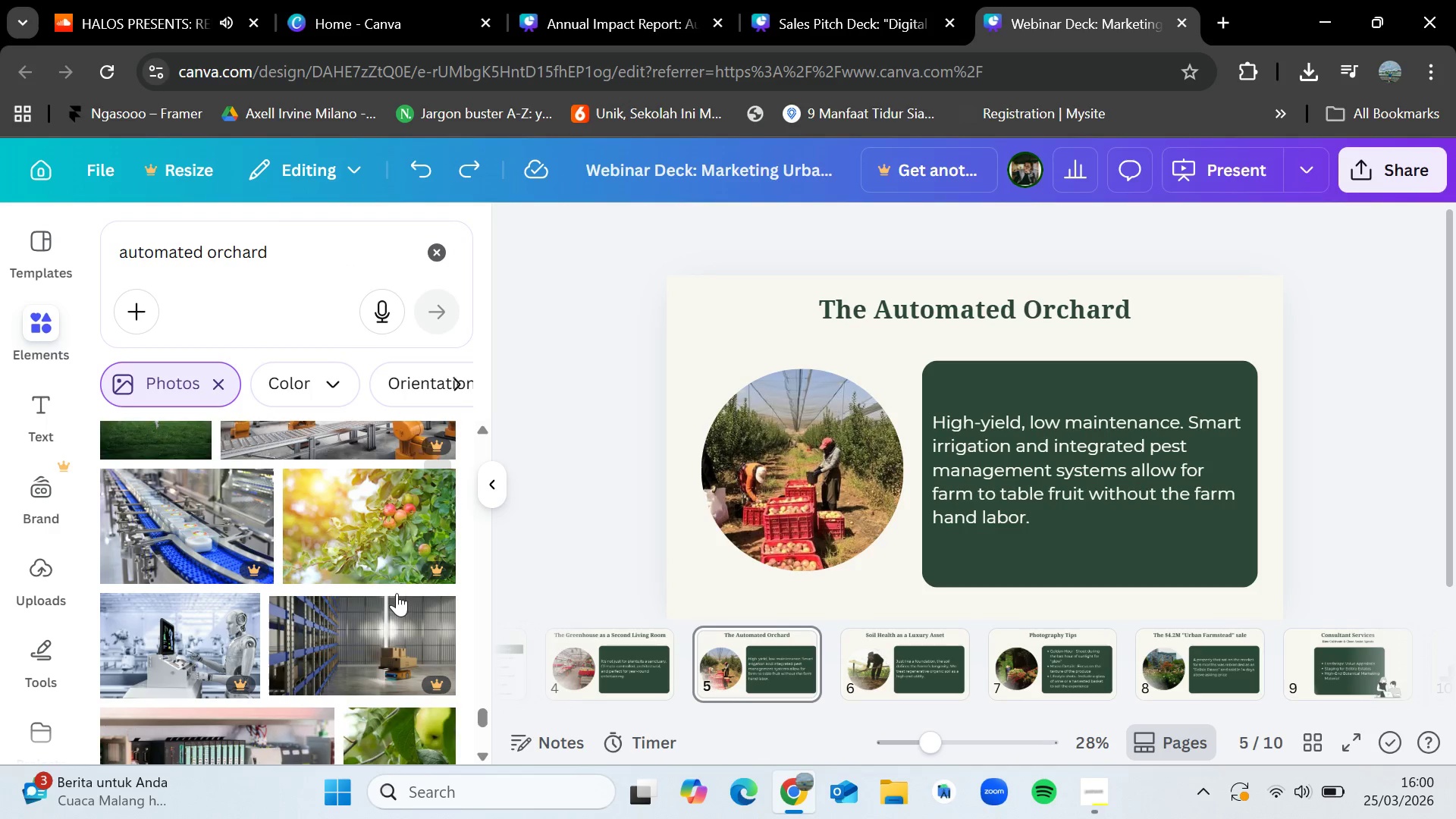 
scroll: coordinate [367, 591], scroll_direction: down, amount: 10.0
 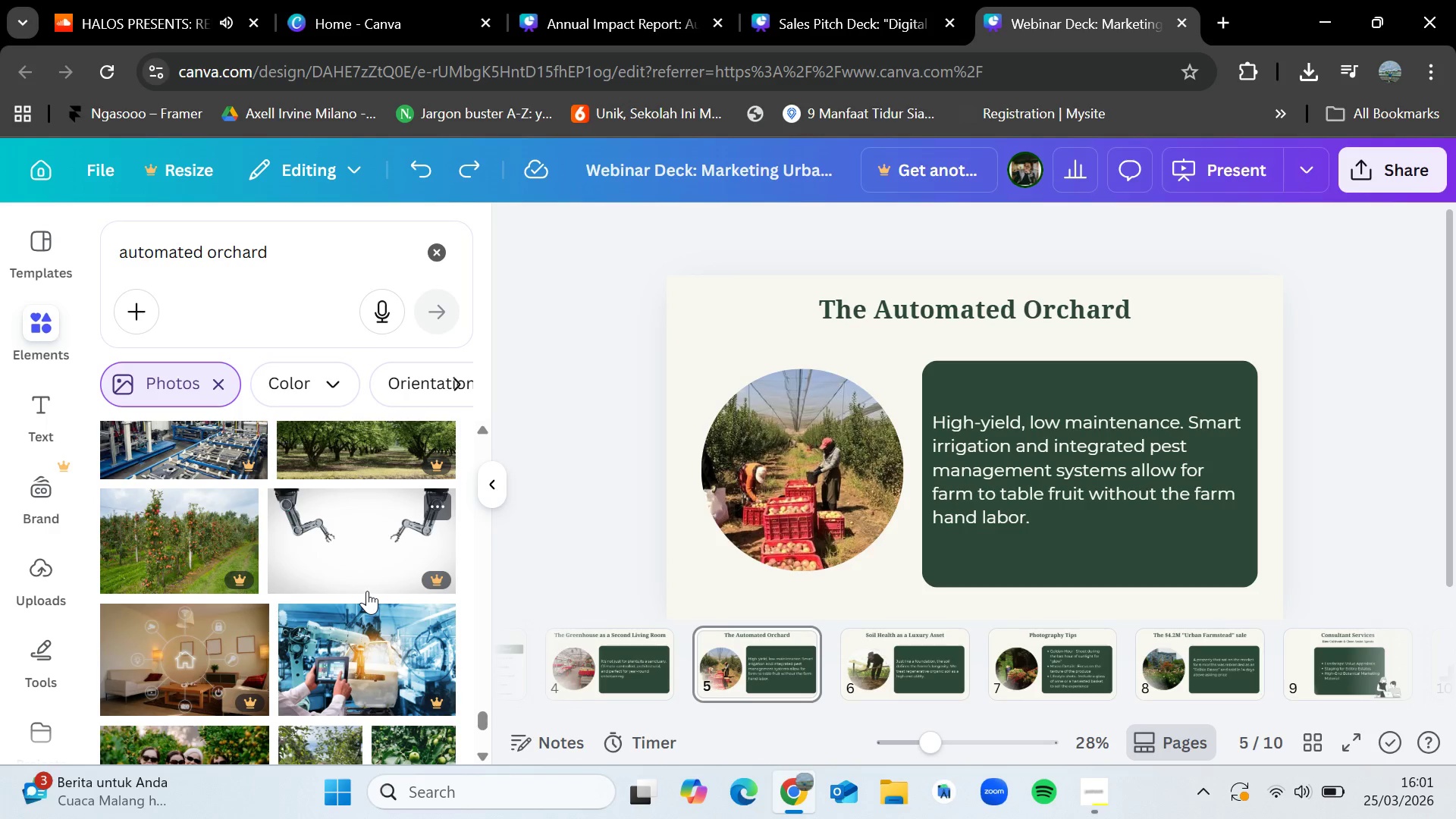 
scroll: coordinate [367, 591], scroll_direction: down, amount: 7.0
 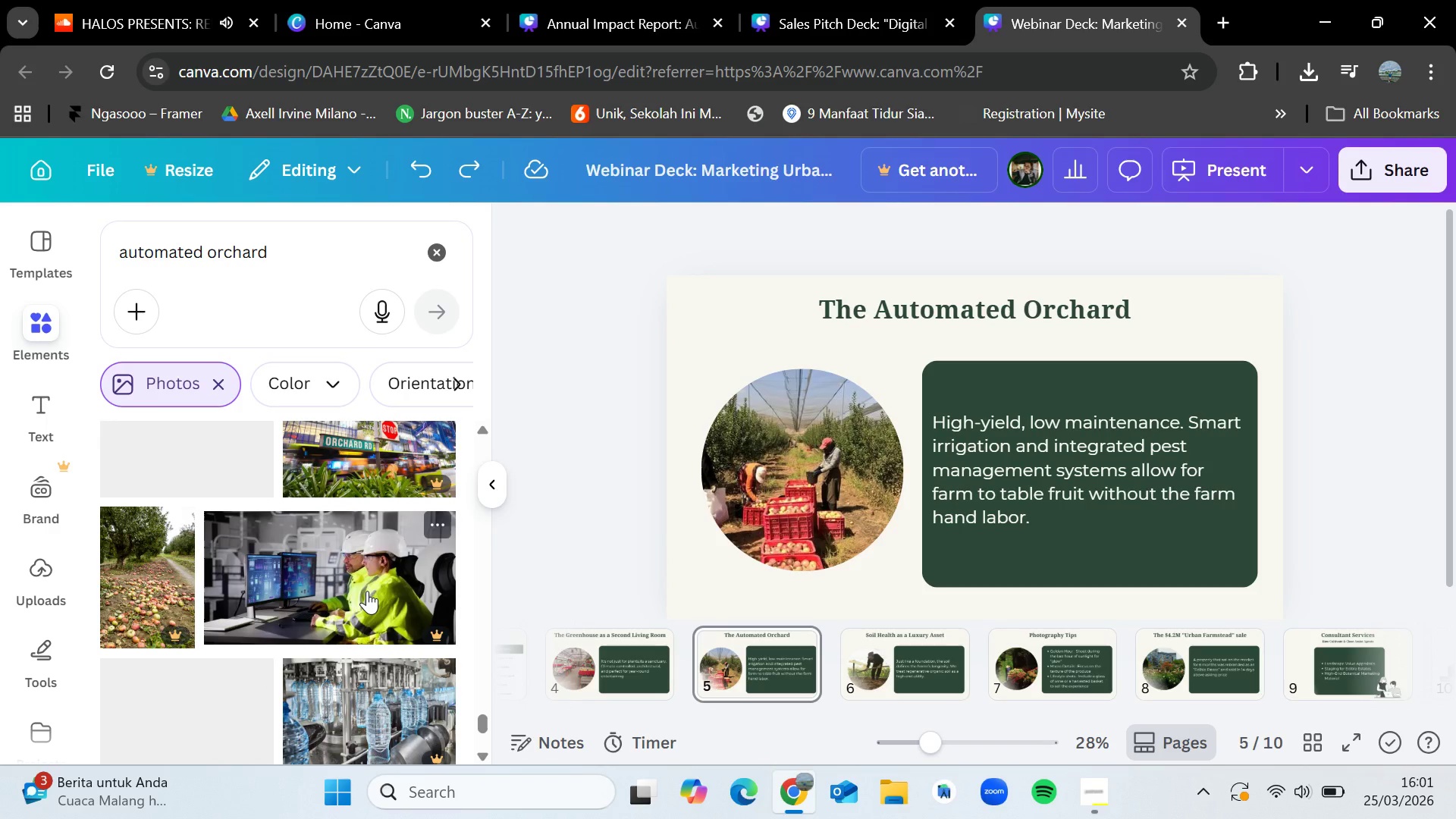 
scroll: coordinate [367, 591], scroll_direction: none, amount: 0.0
 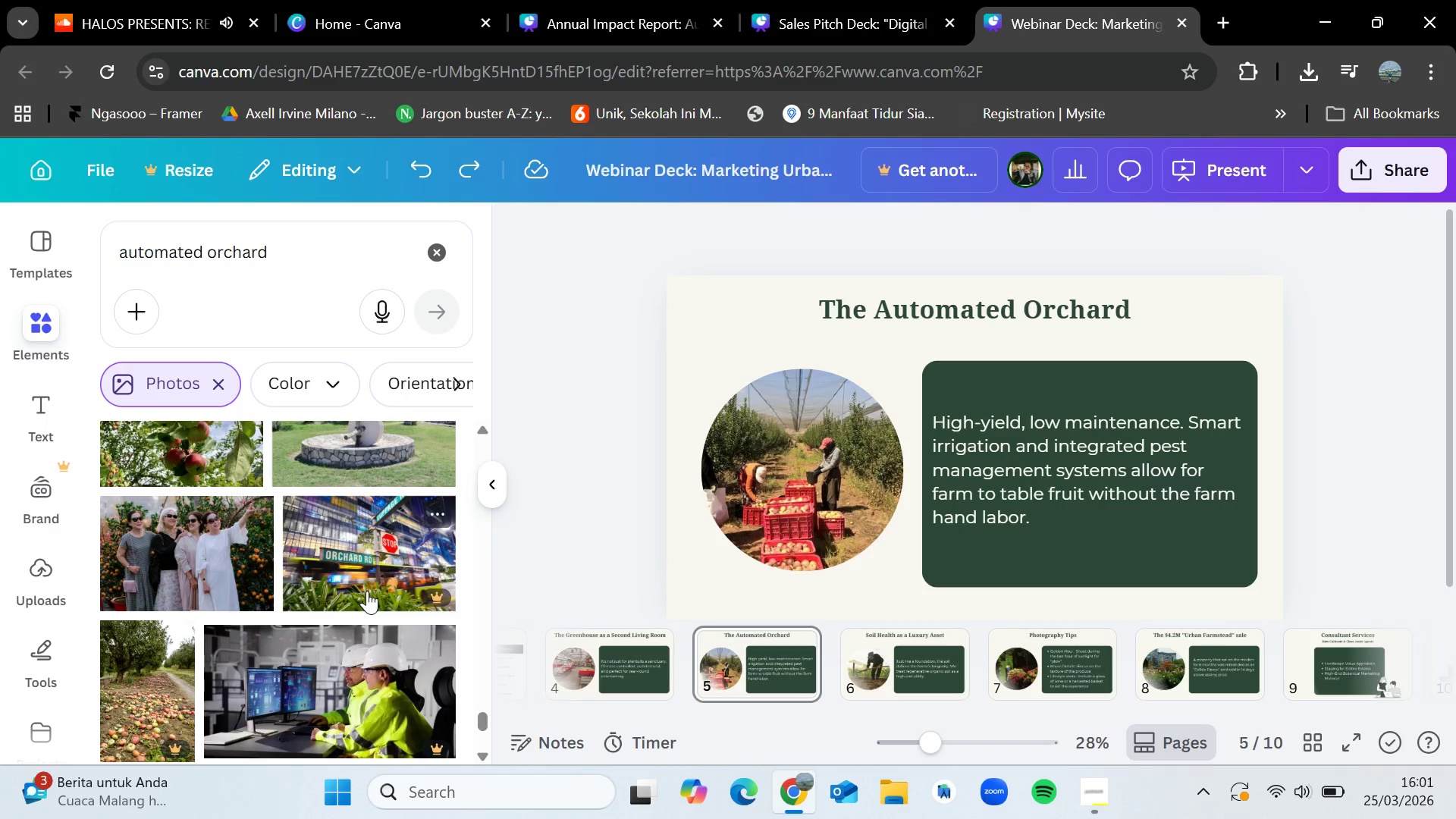 
scroll: coordinate [367, 591], scroll_direction: up, amount: 1.0
 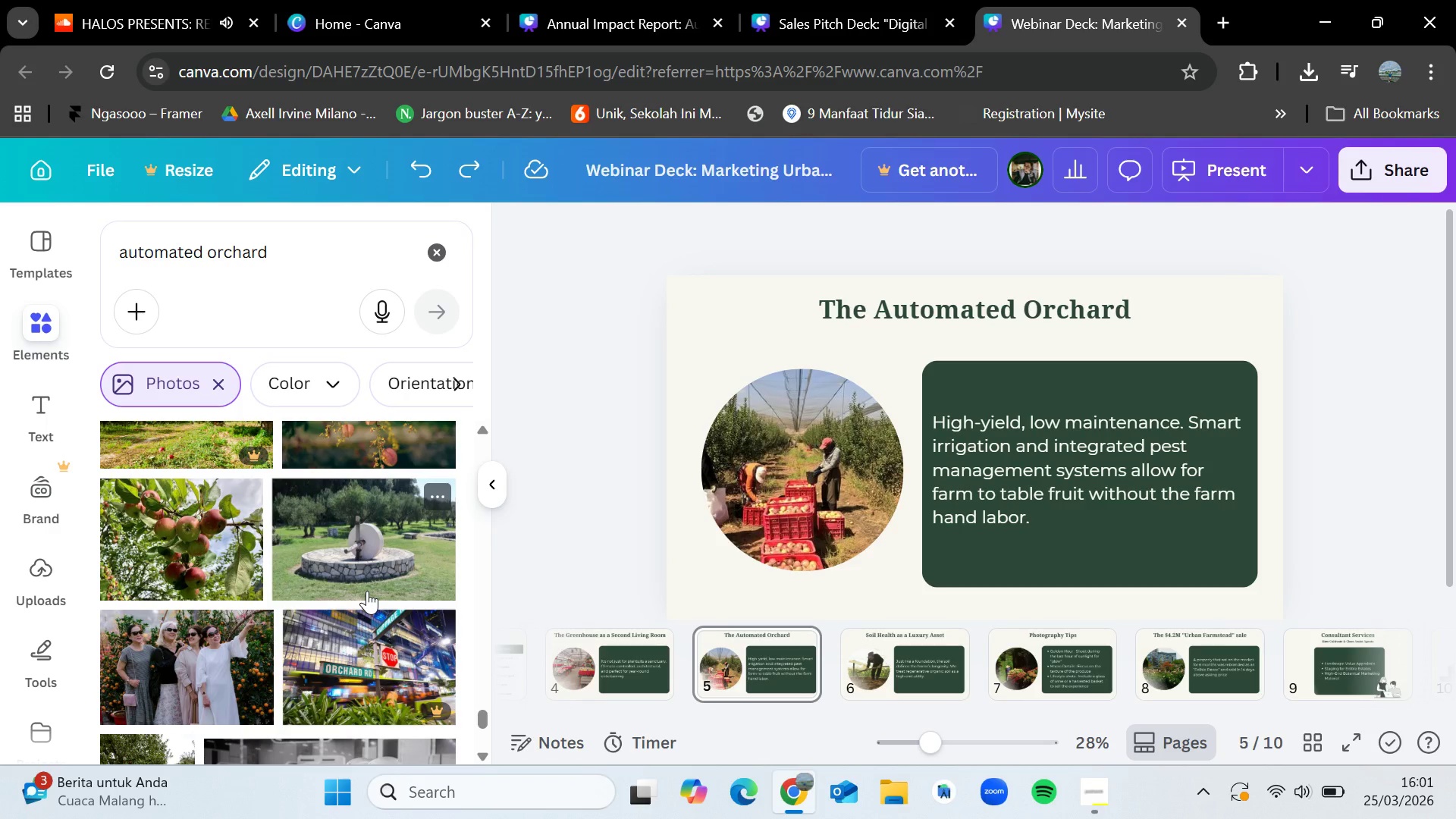 
scroll: coordinate [358, 589], scroll_direction: down, amount: 9.0
 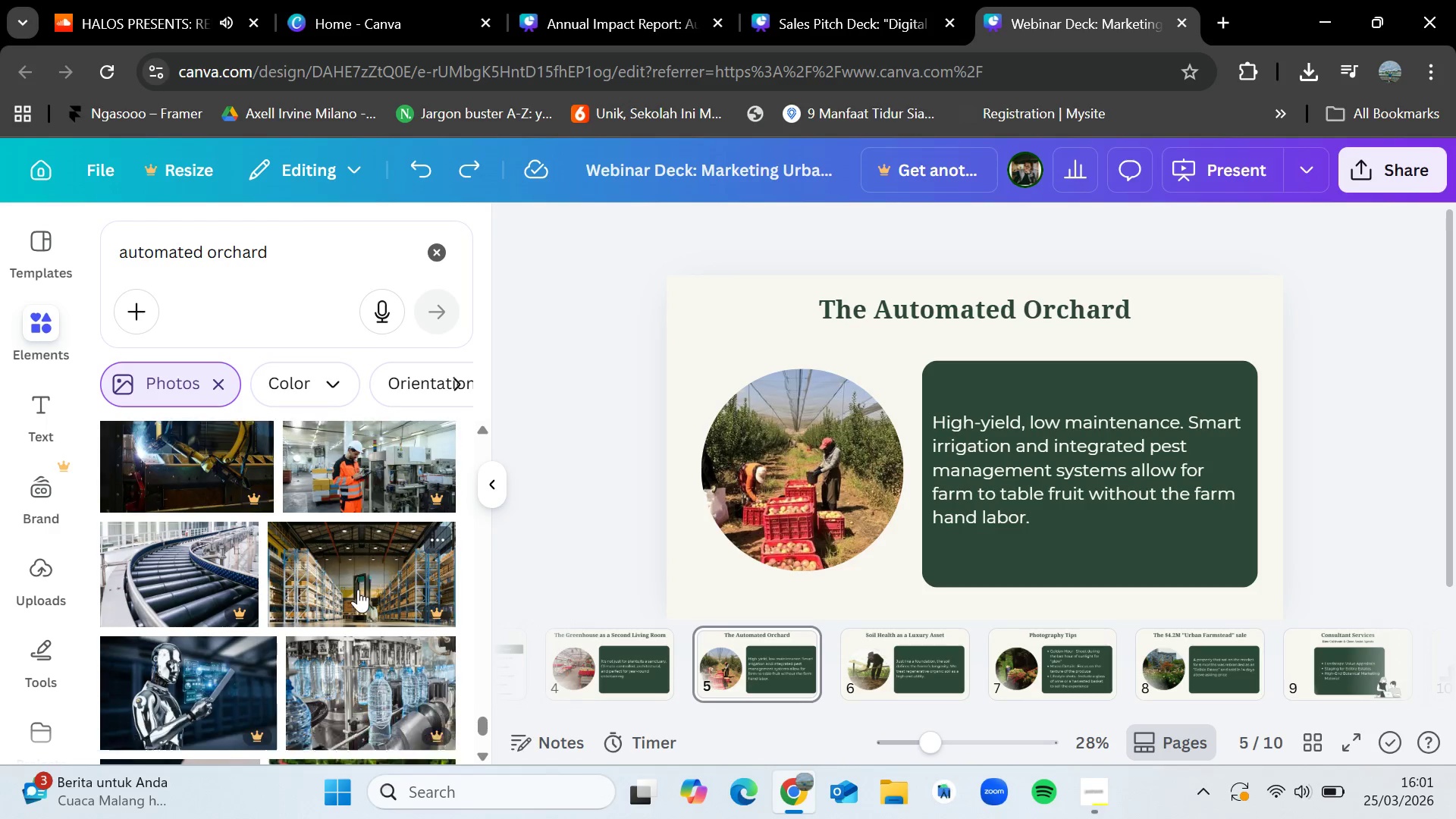 
mouse_move([338, 639])
 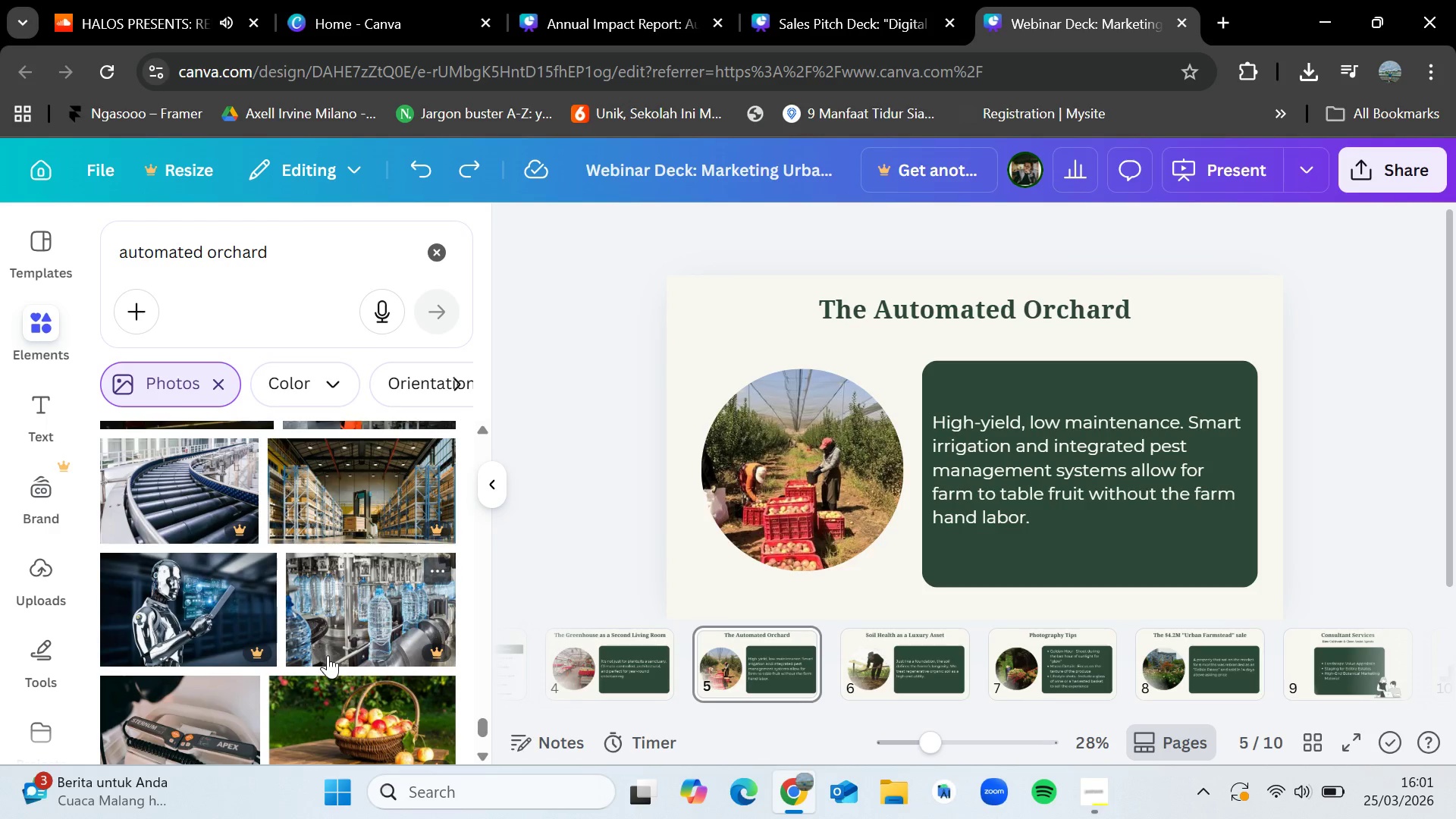 
scroll: coordinate [378, 629], scroll_direction: down, amount: 5.0
 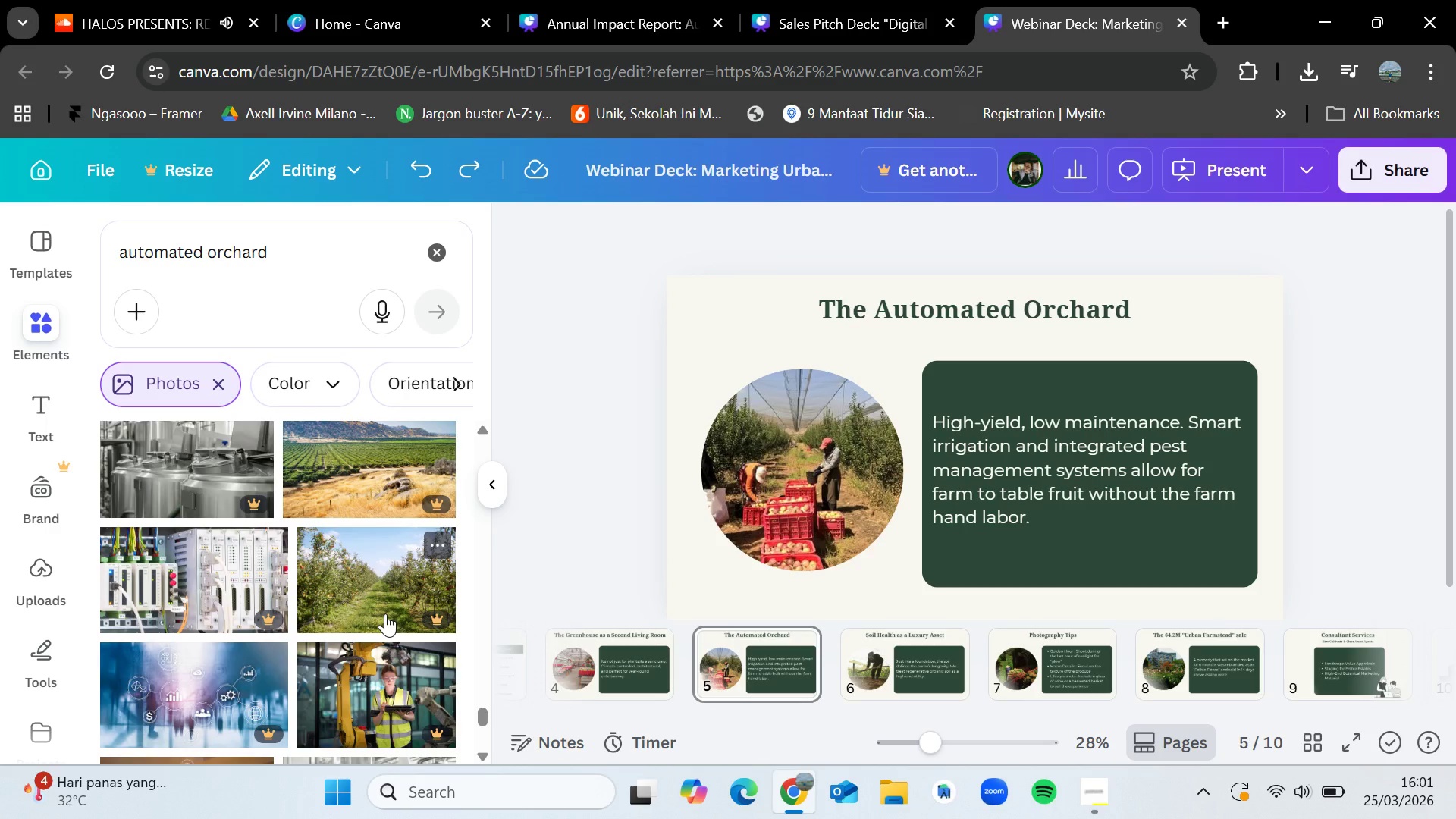 
wait(6.92)
 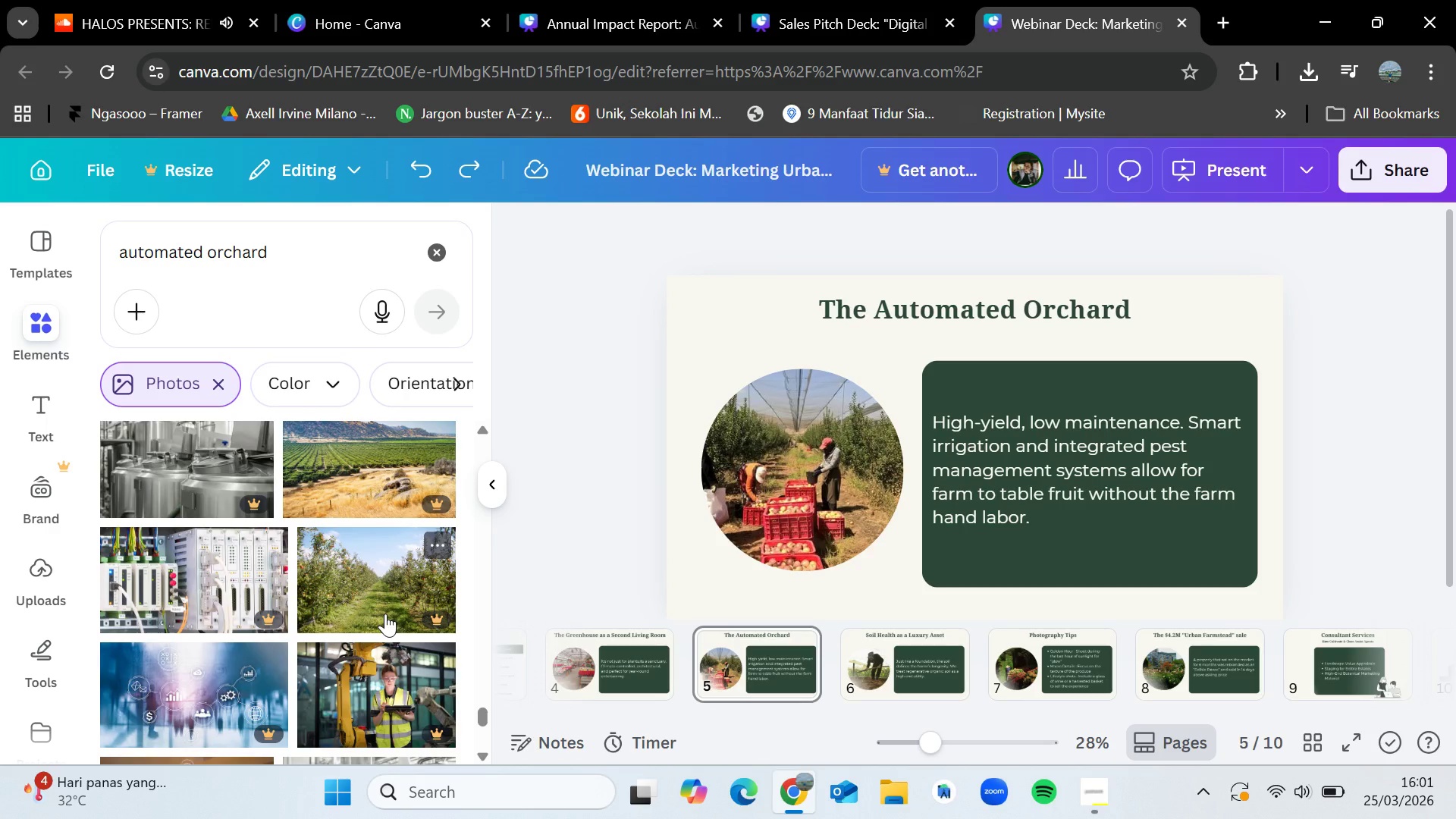 
scroll: coordinate [385, 613], scroll_direction: down, amount: 4.0
 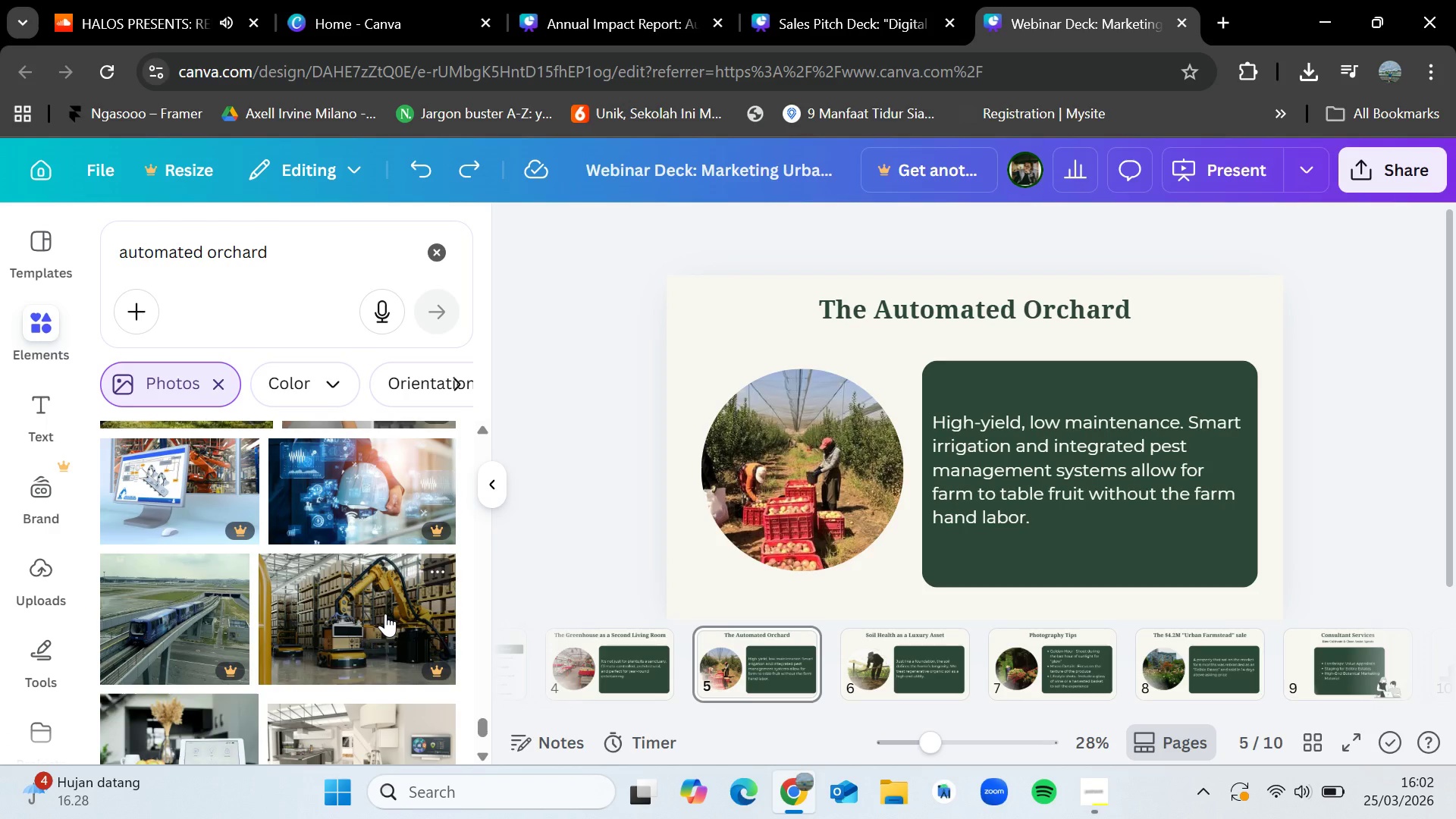 
wait(53.76)
 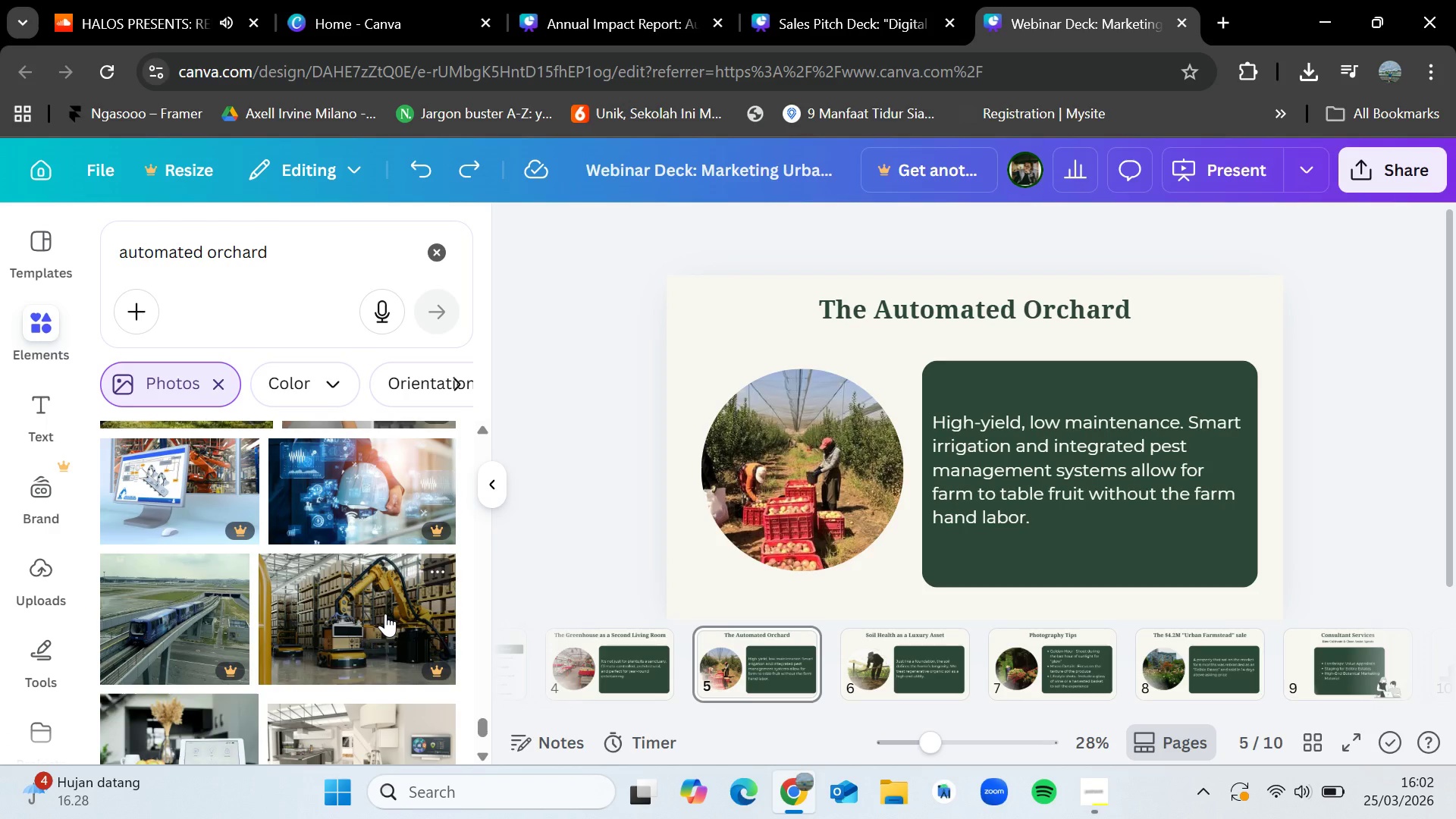 
scroll: coordinate [385, 613], scroll_direction: down, amount: 4.0
 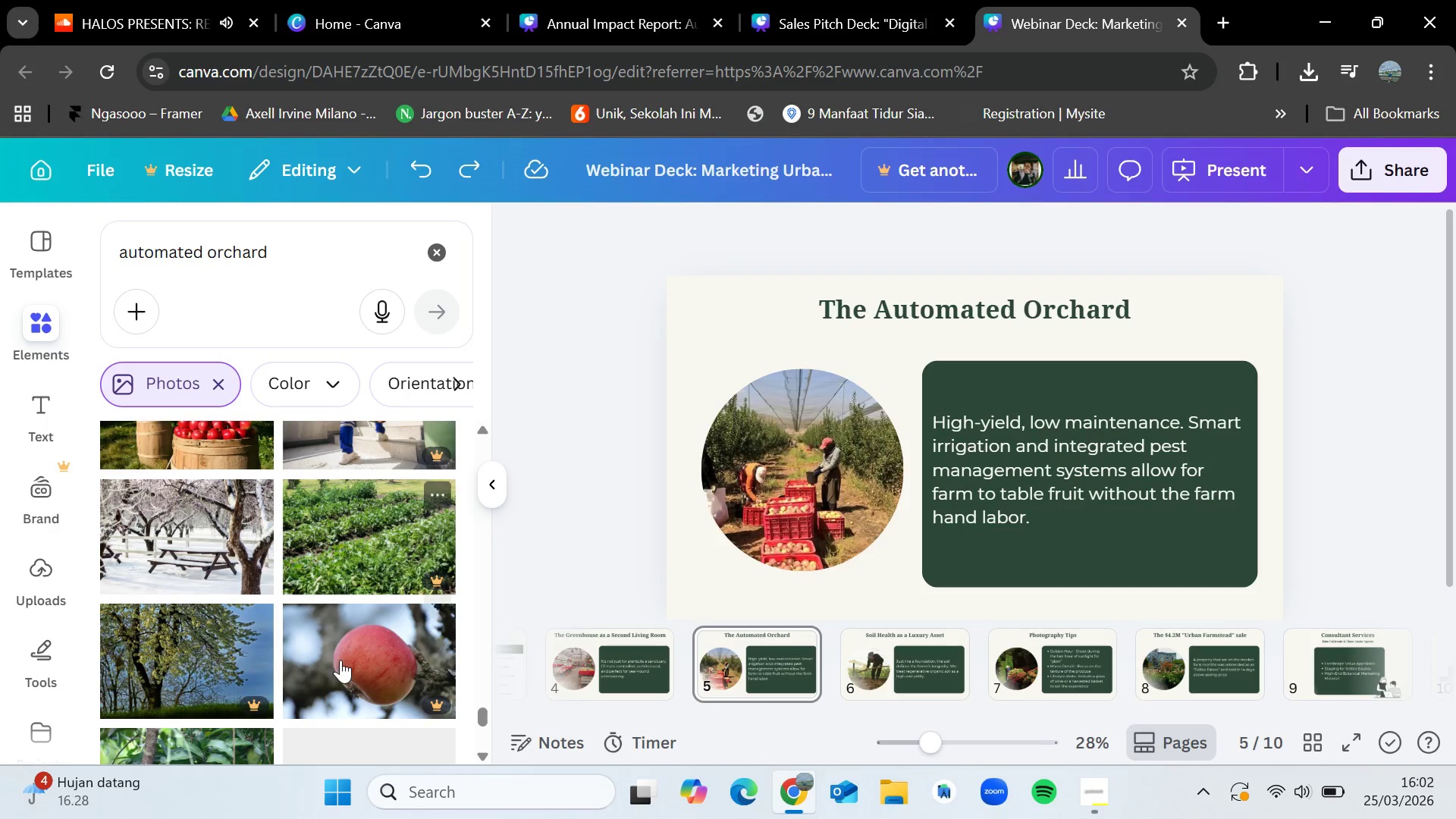 
scroll: coordinate [413, 626], scroll_direction: up, amount: 4.0
 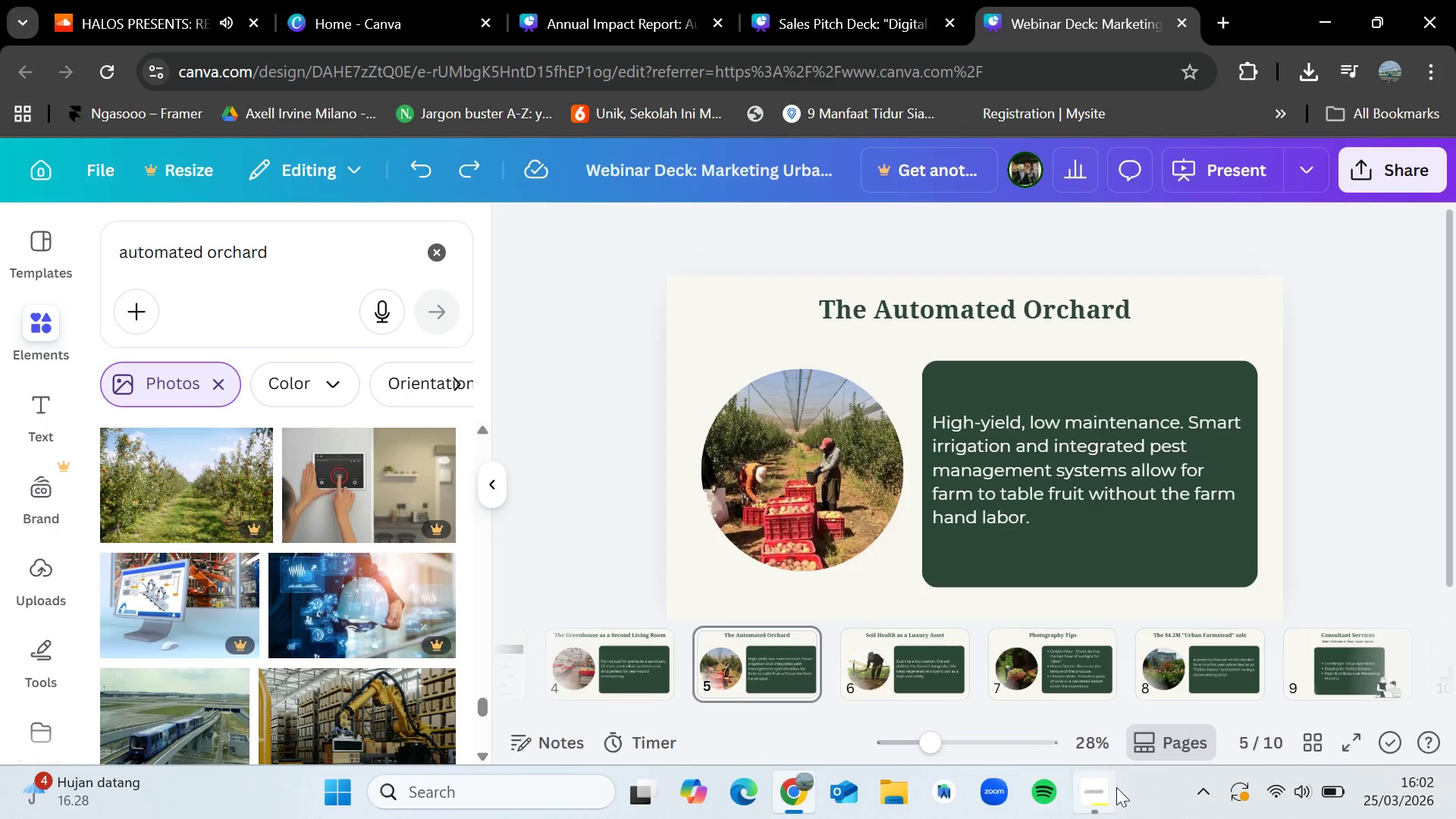 
left_click([1119, 786])